 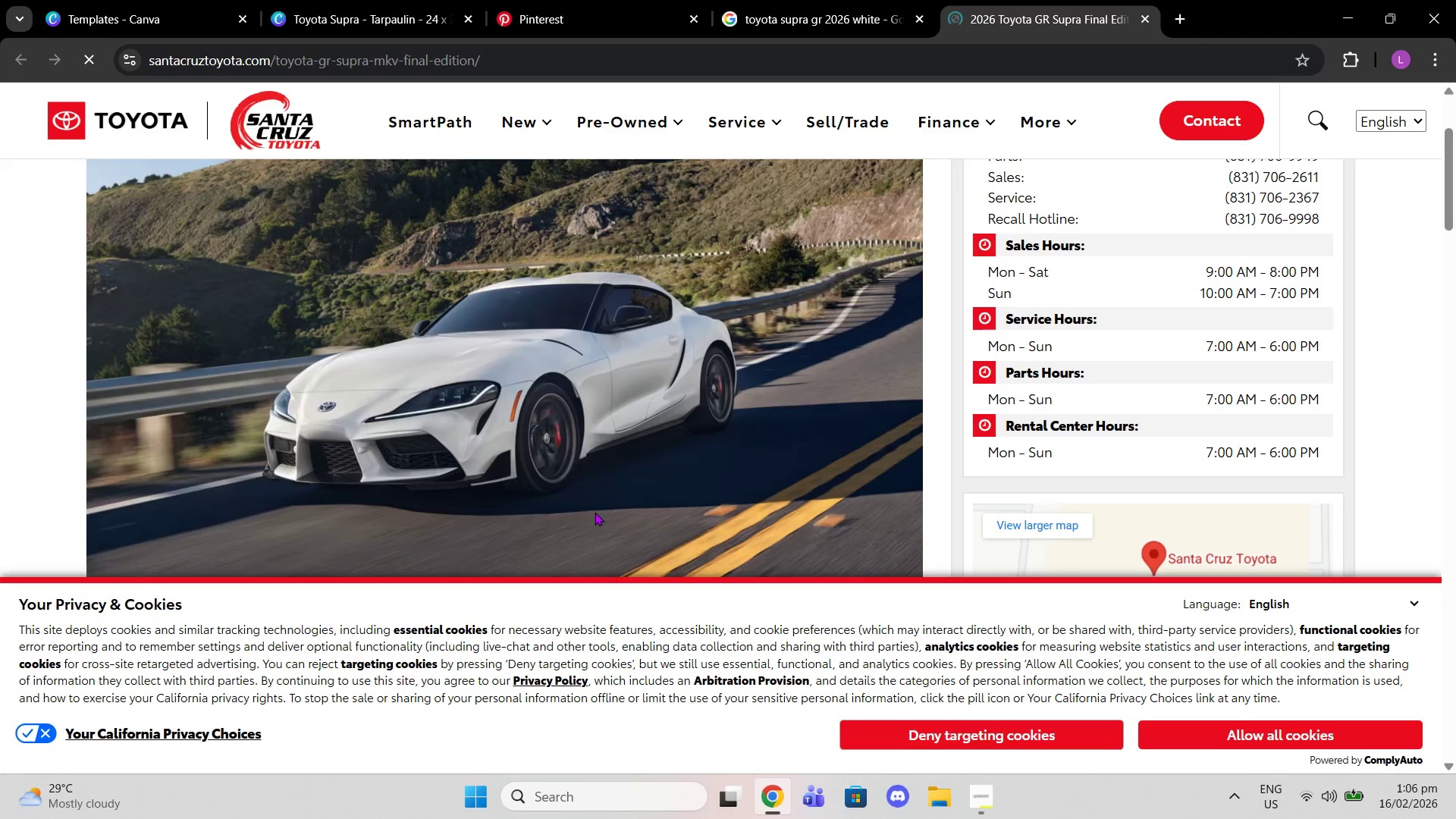 
scroll: coordinate [723, 424], scroll_direction: down, amount: 8.0
 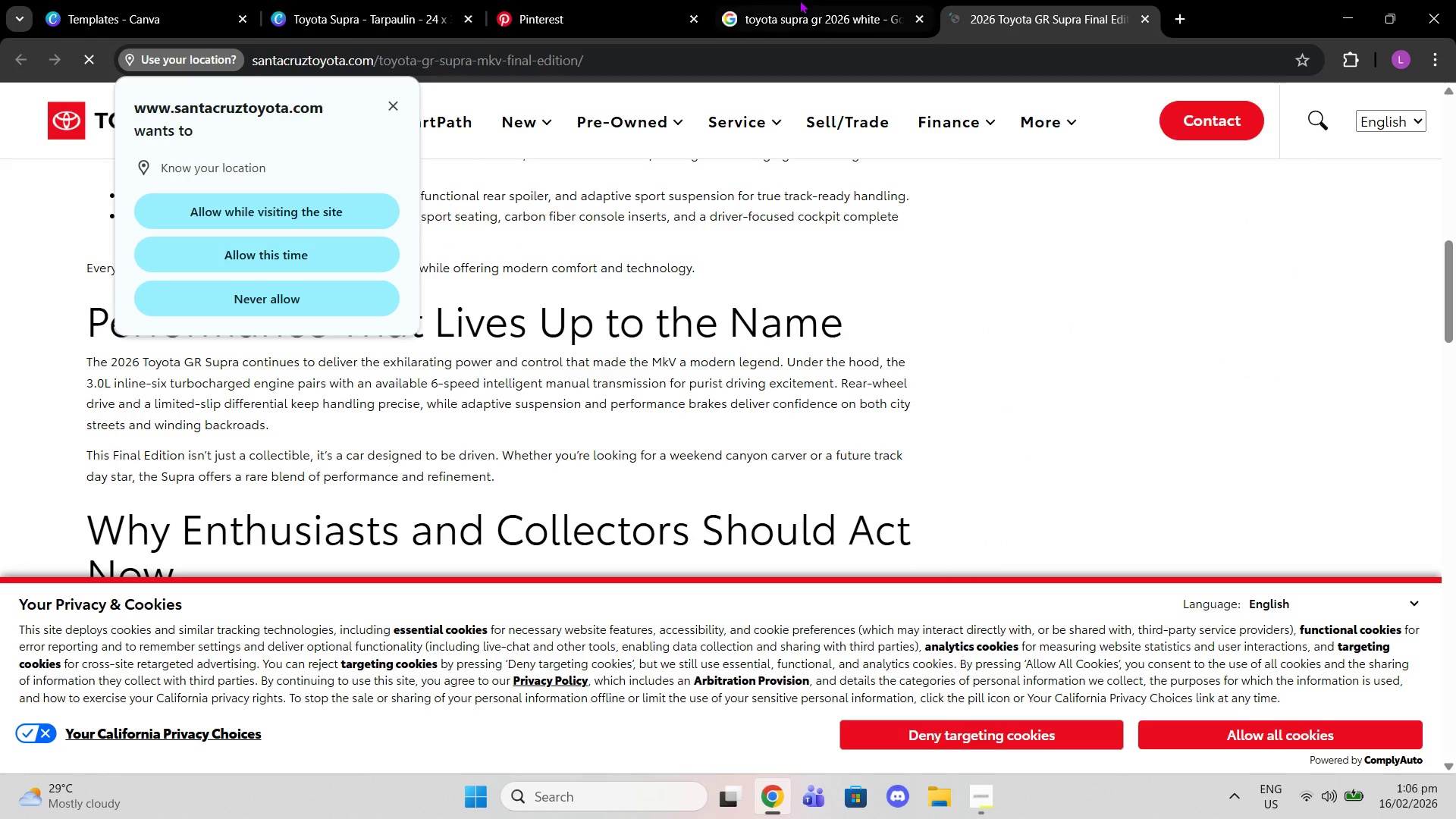 
left_click([799, 0])
 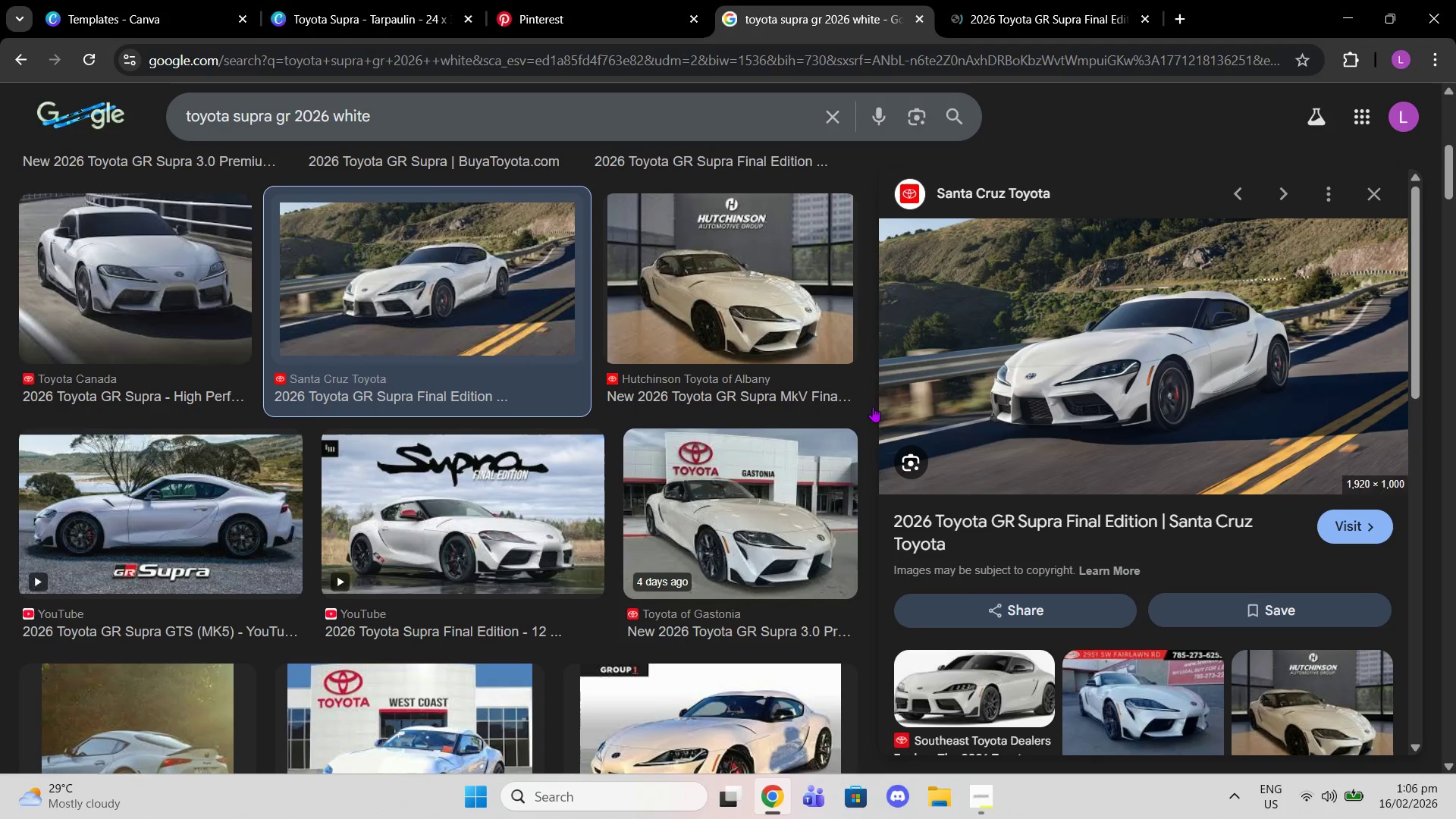 
scroll: coordinate [441, 355], scroll_direction: down, amount: 9.0
 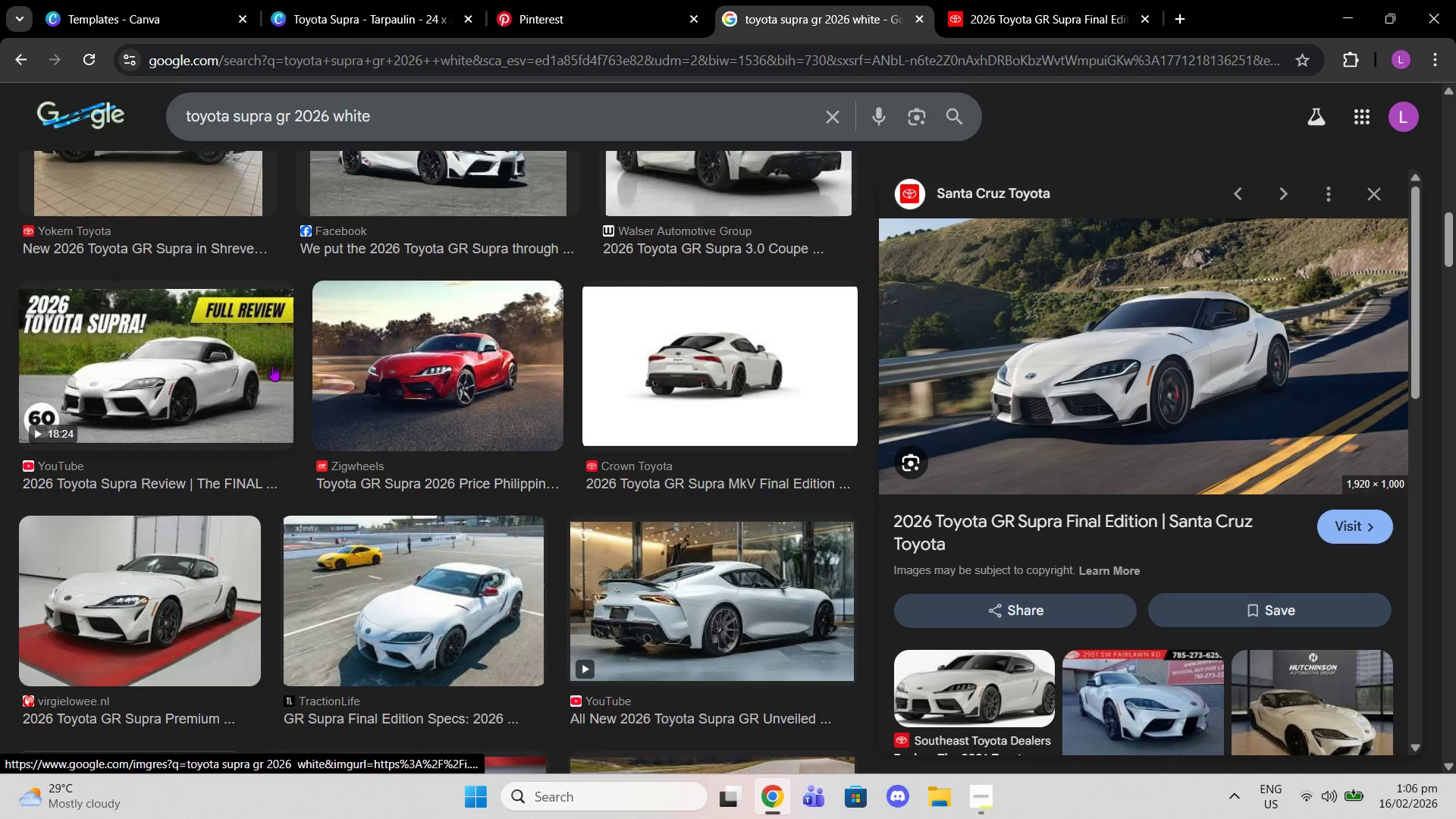 
left_click([271, 366])
 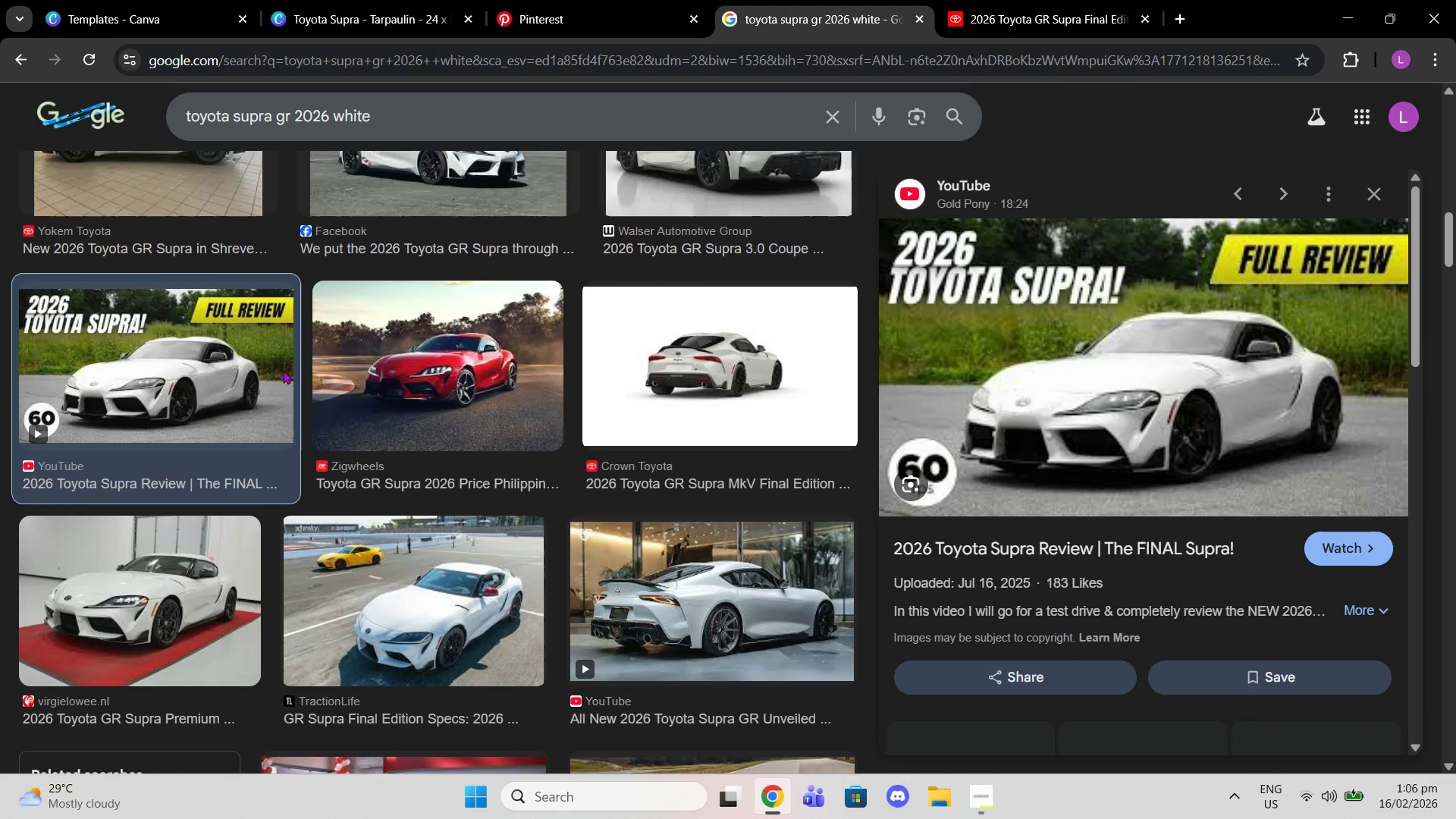 
left_click([193, 616])
 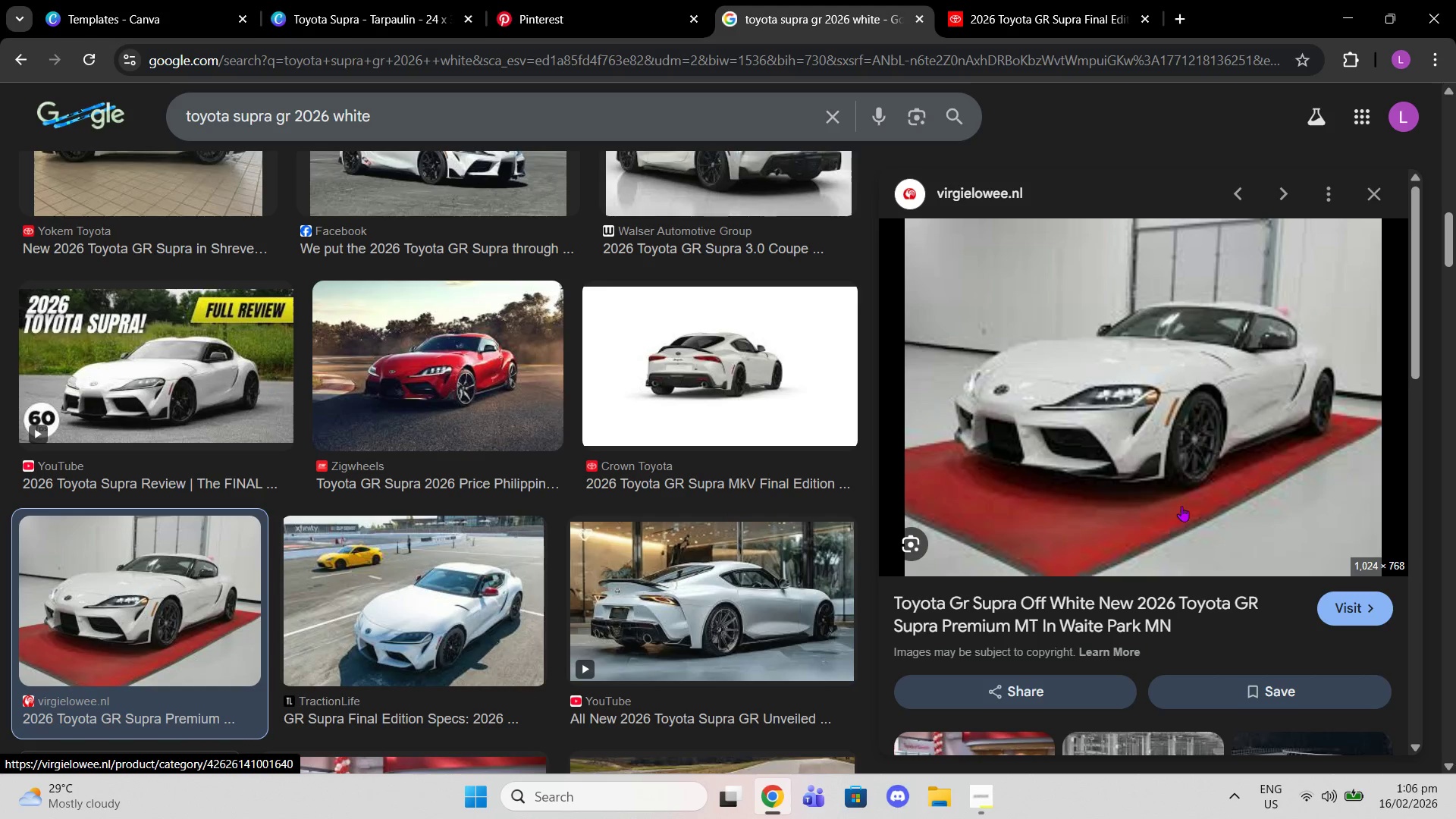 
wait(5.75)
 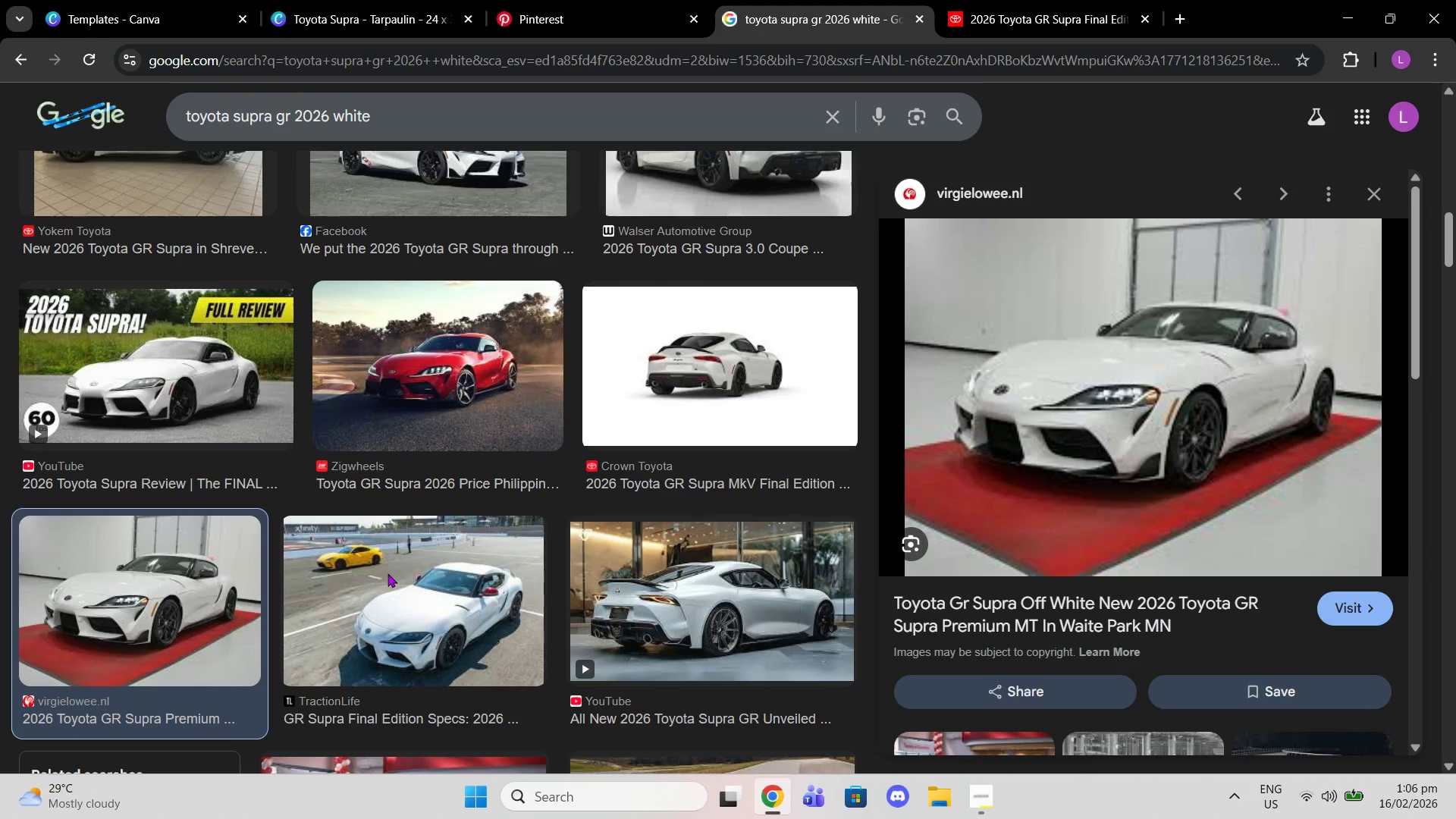 
scroll: coordinate [724, 518], scroll_direction: up, amount: 12.0
 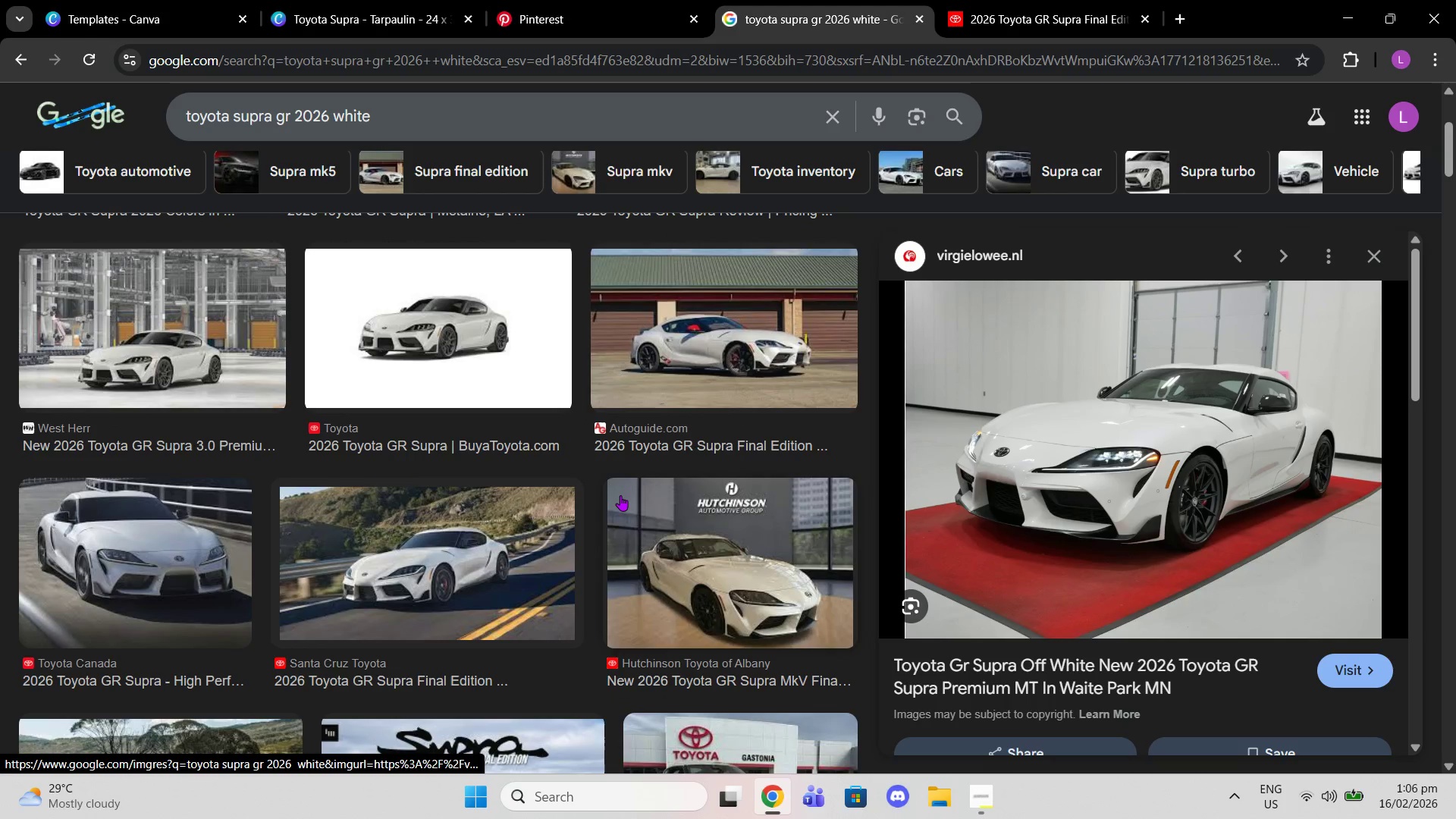 
scroll: coordinate [620, 498], scroll_direction: down, amount: 3.0
 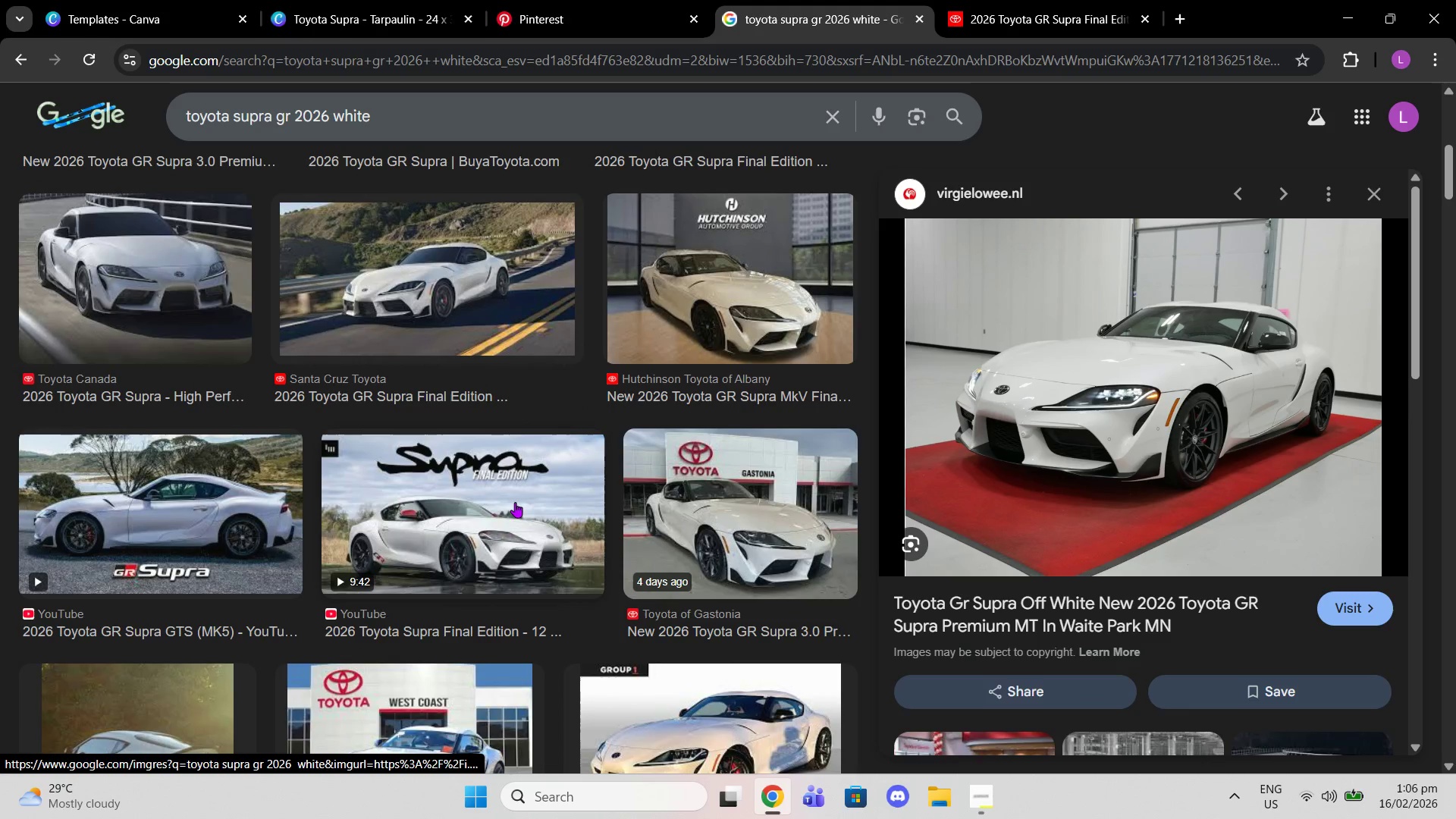 
left_click([500, 512])
 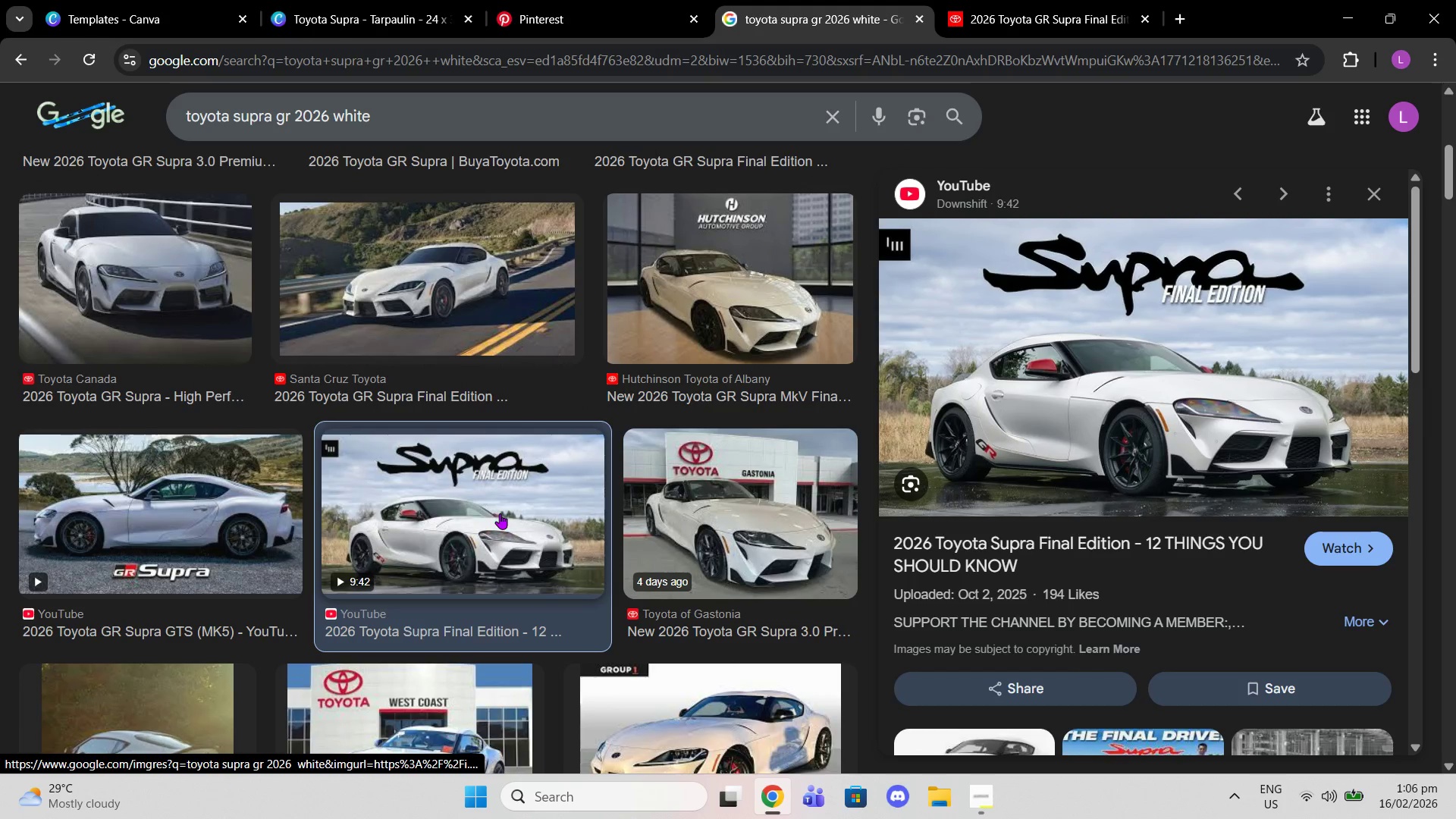 
scroll: coordinate [704, 512], scroll_direction: up, amount: 9.0
 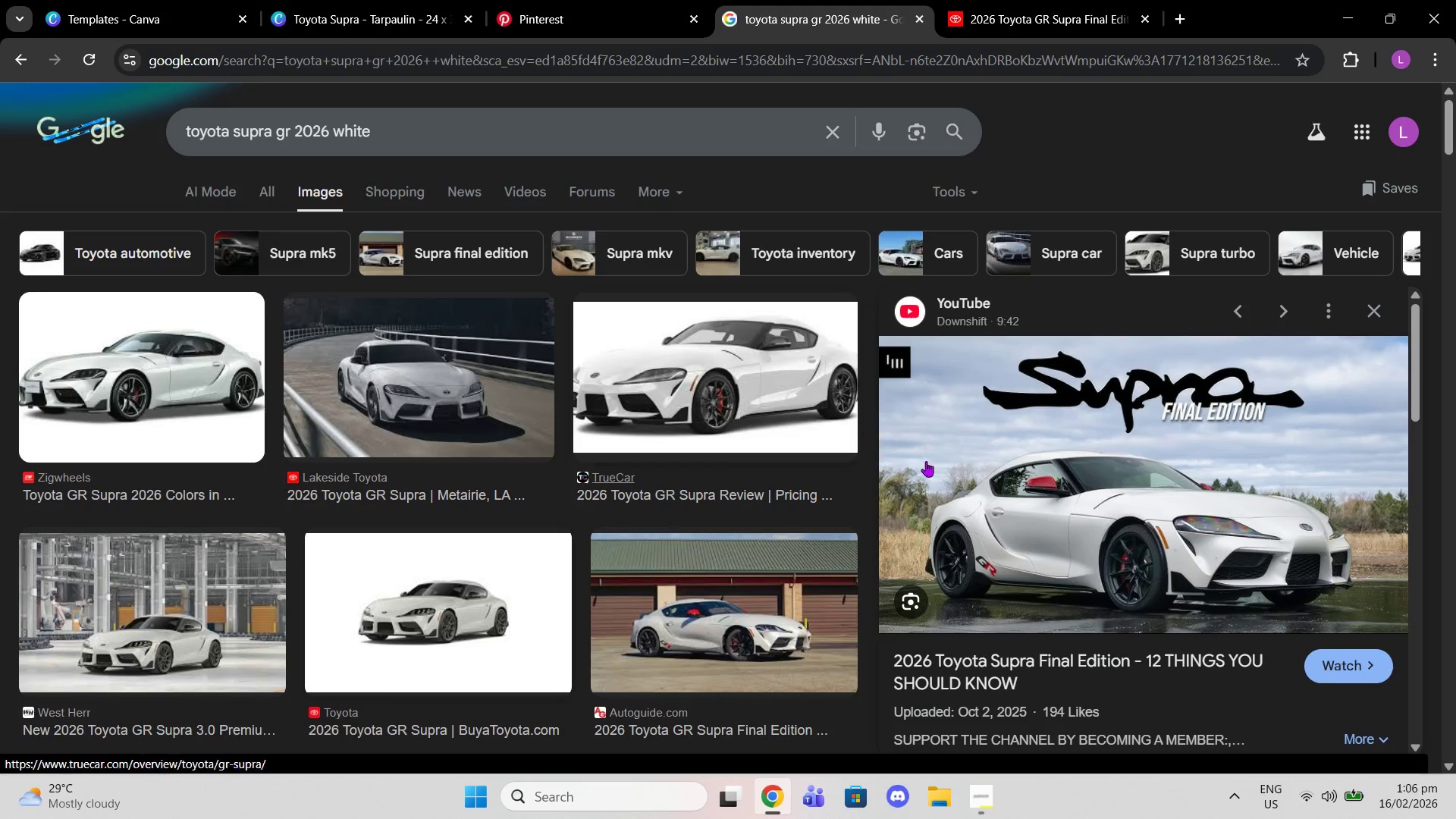 
wait(5.73)
 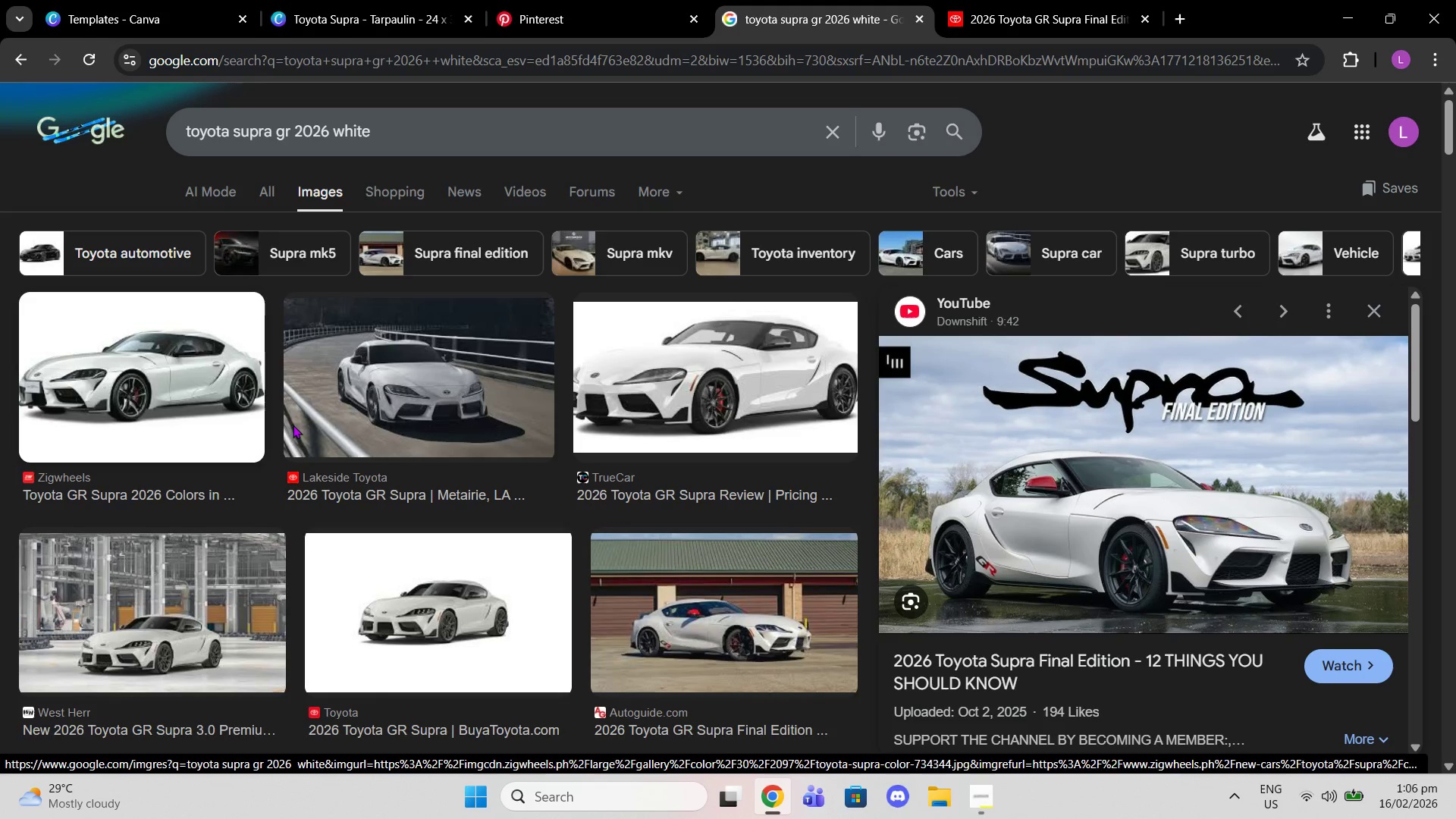 
left_click([1372, 324])
 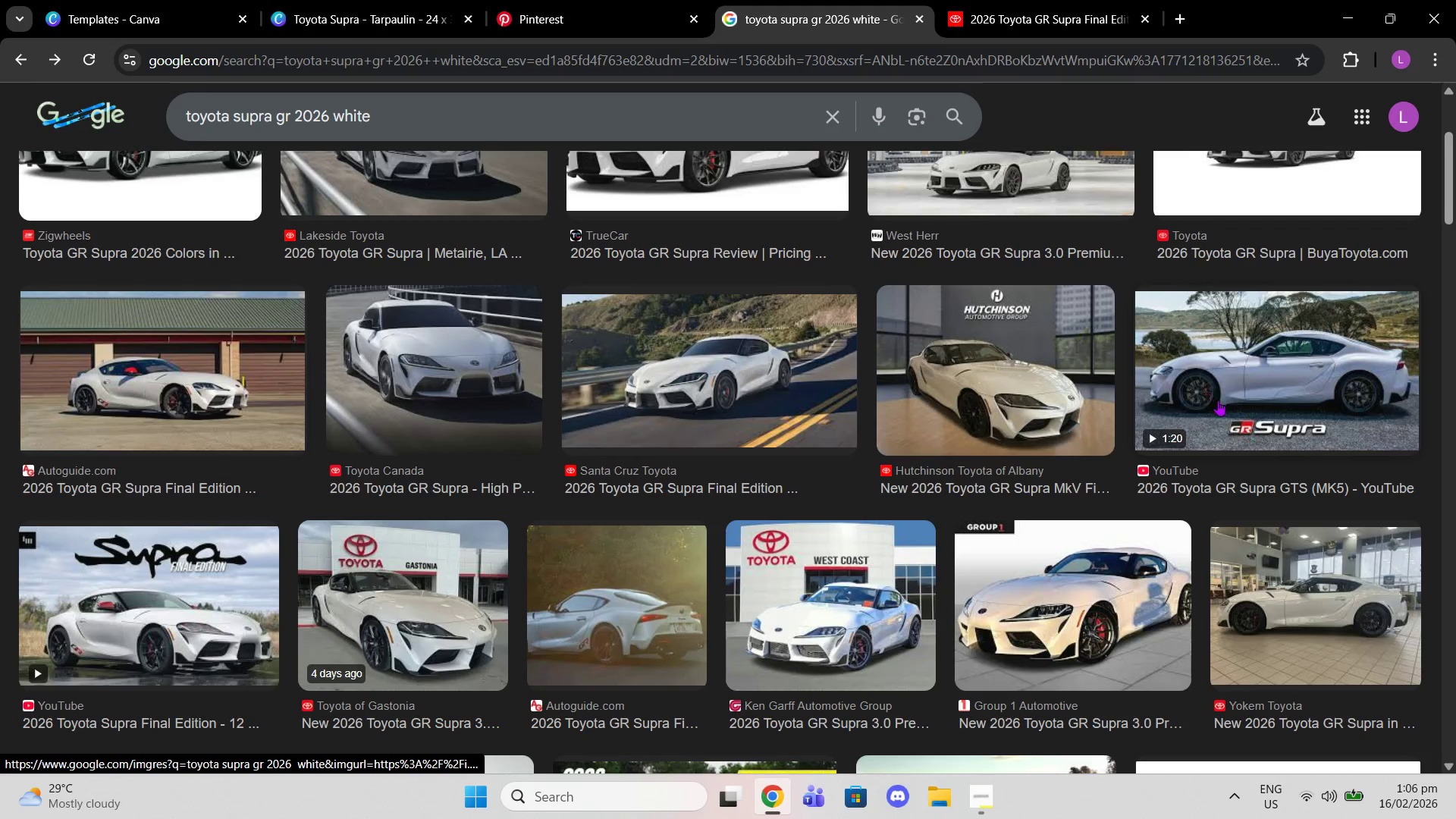 
scroll: coordinate [1216, 447], scroll_direction: up, amount: 4.0
 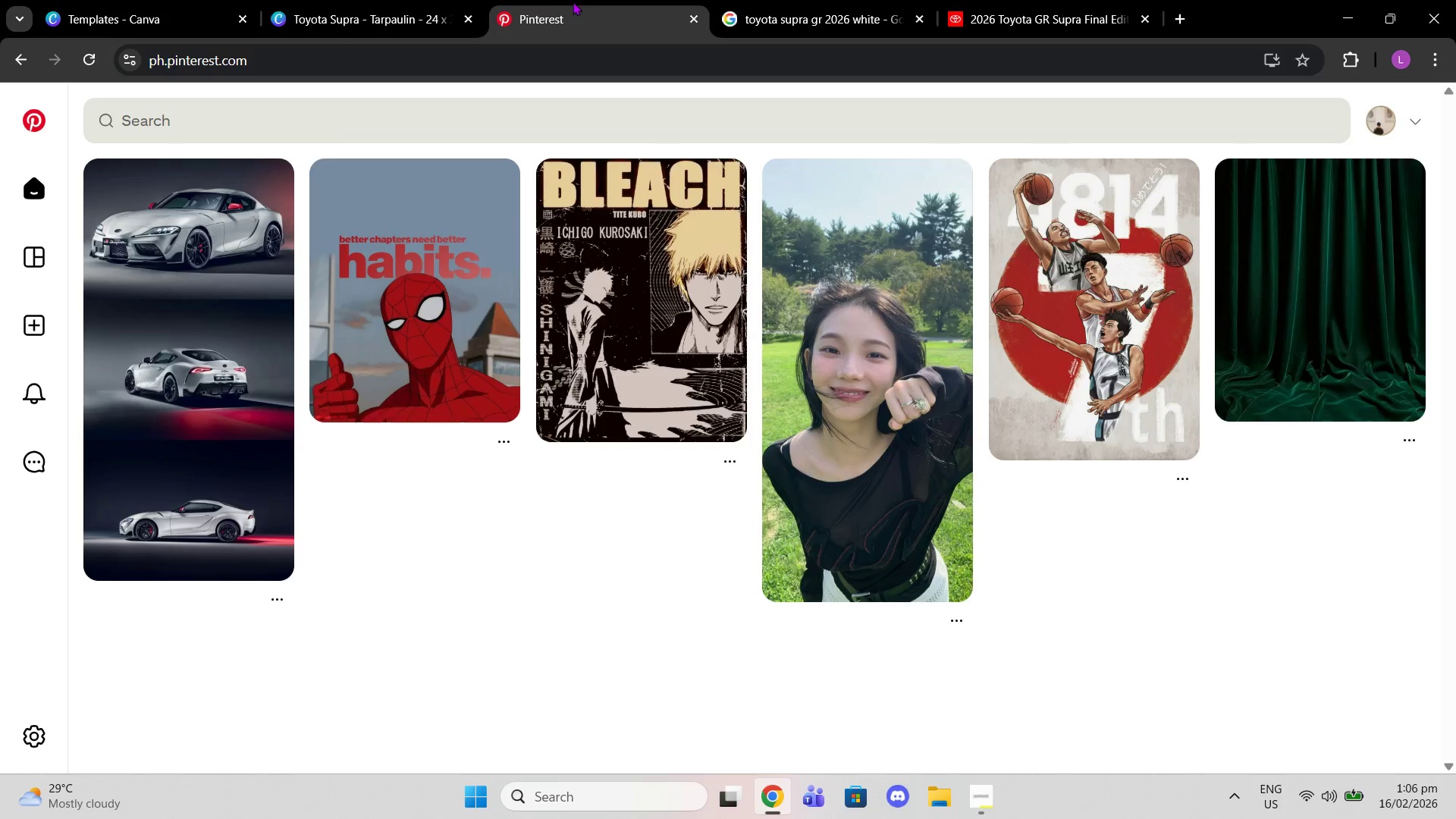 
double_click([360, 0])
 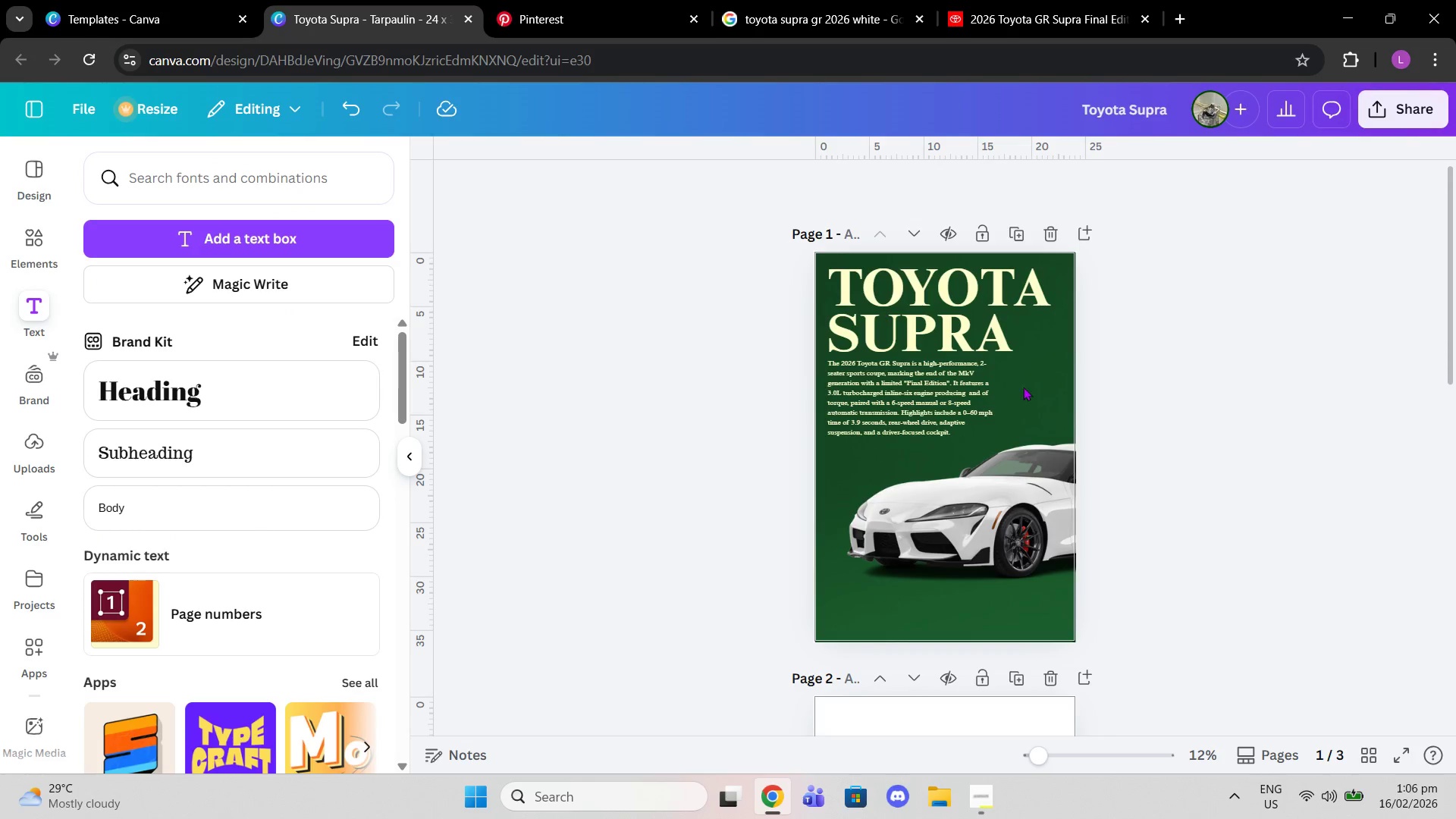 
left_click([1074, 416])
 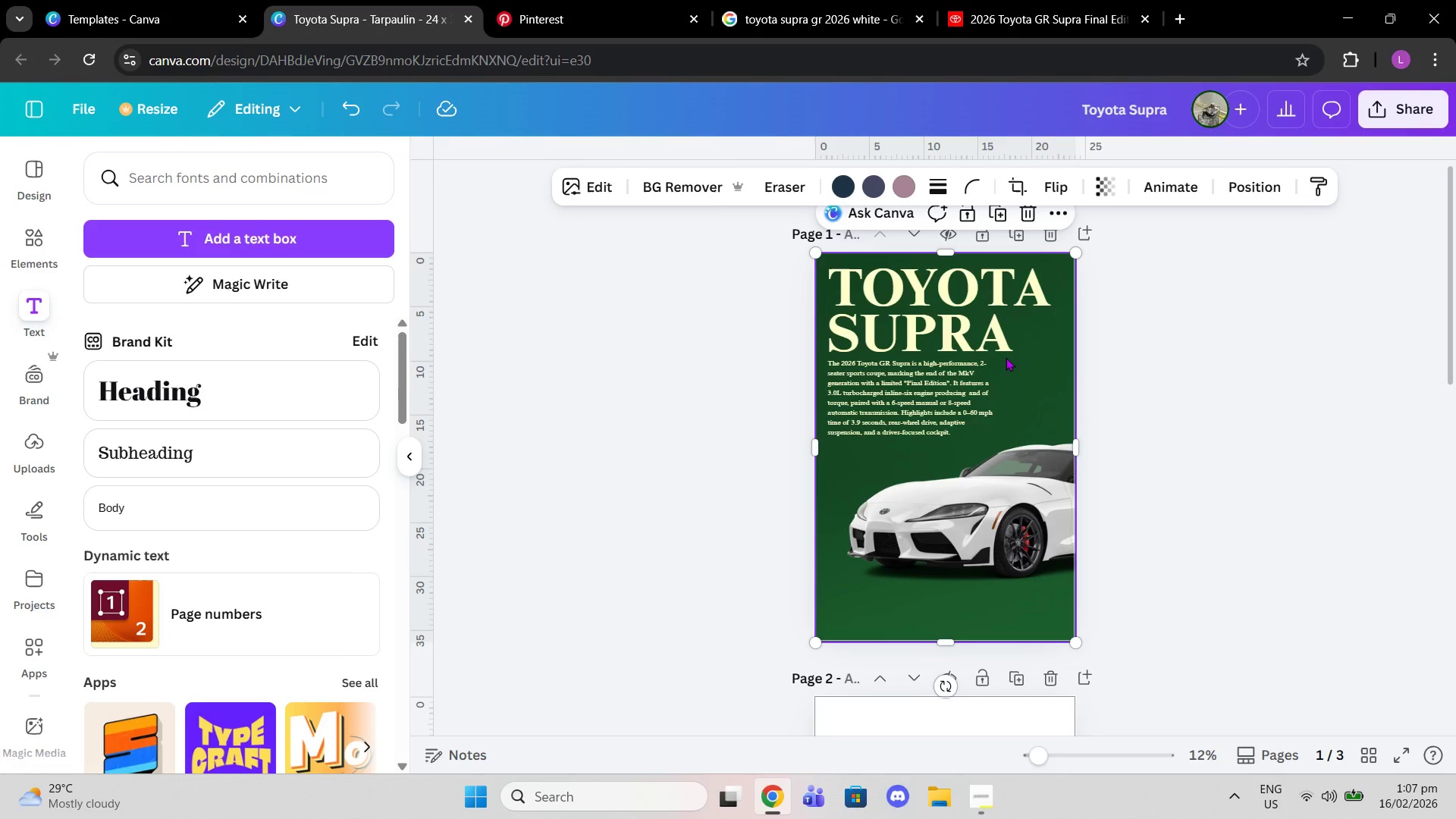 
left_click([1002, 356])
 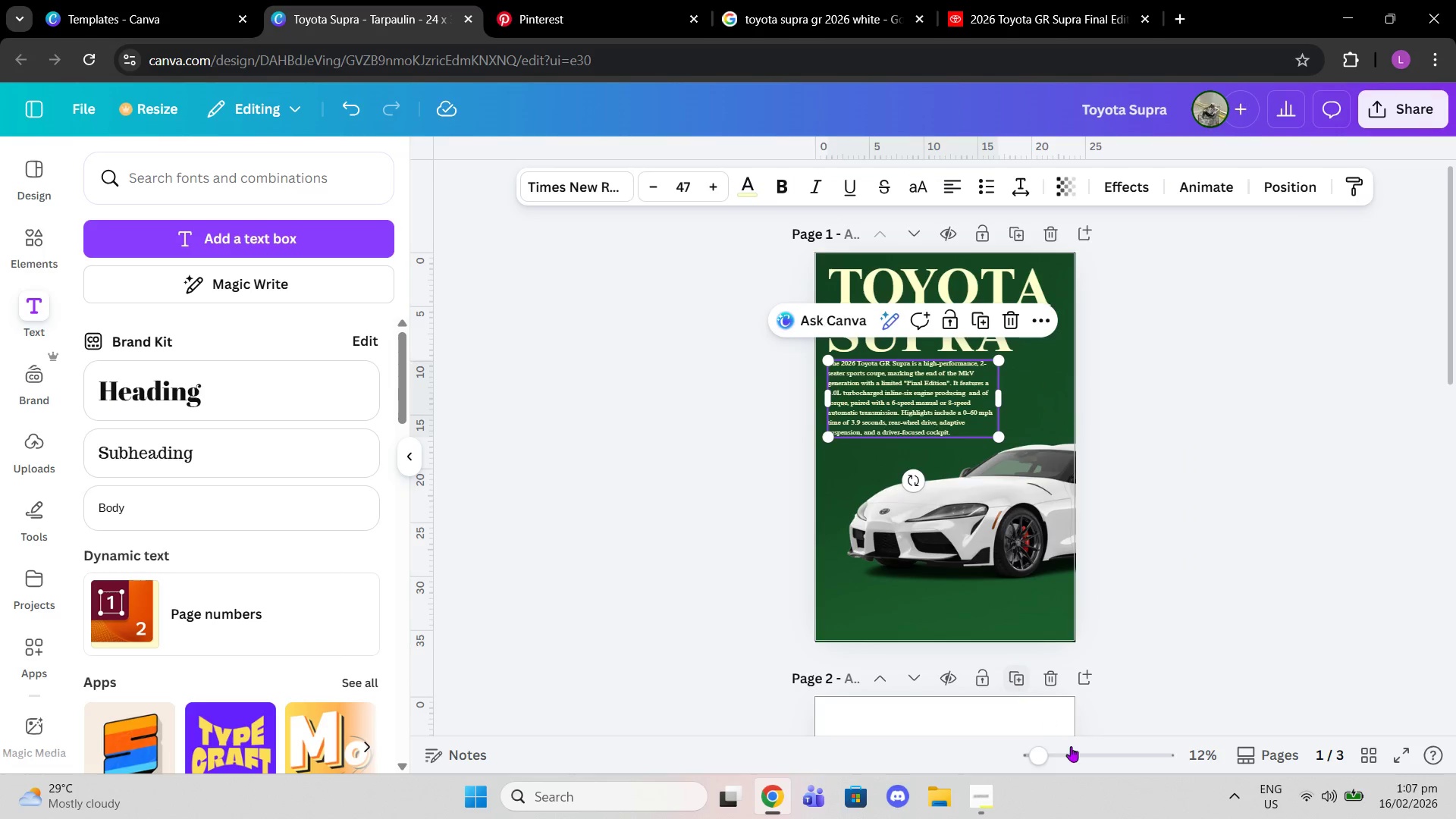 
left_click([1052, 685])
 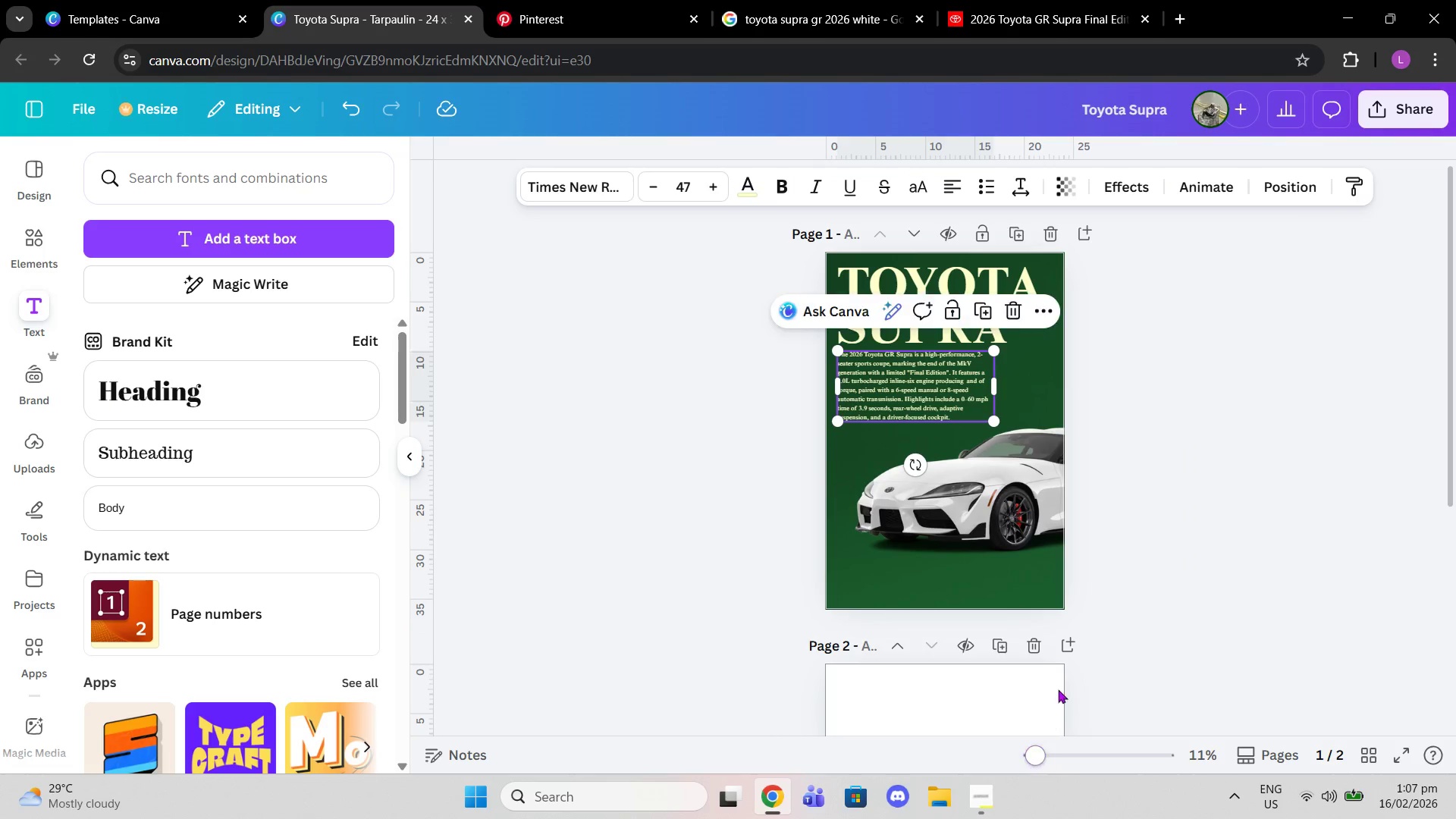 
left_click([1036, 653])
 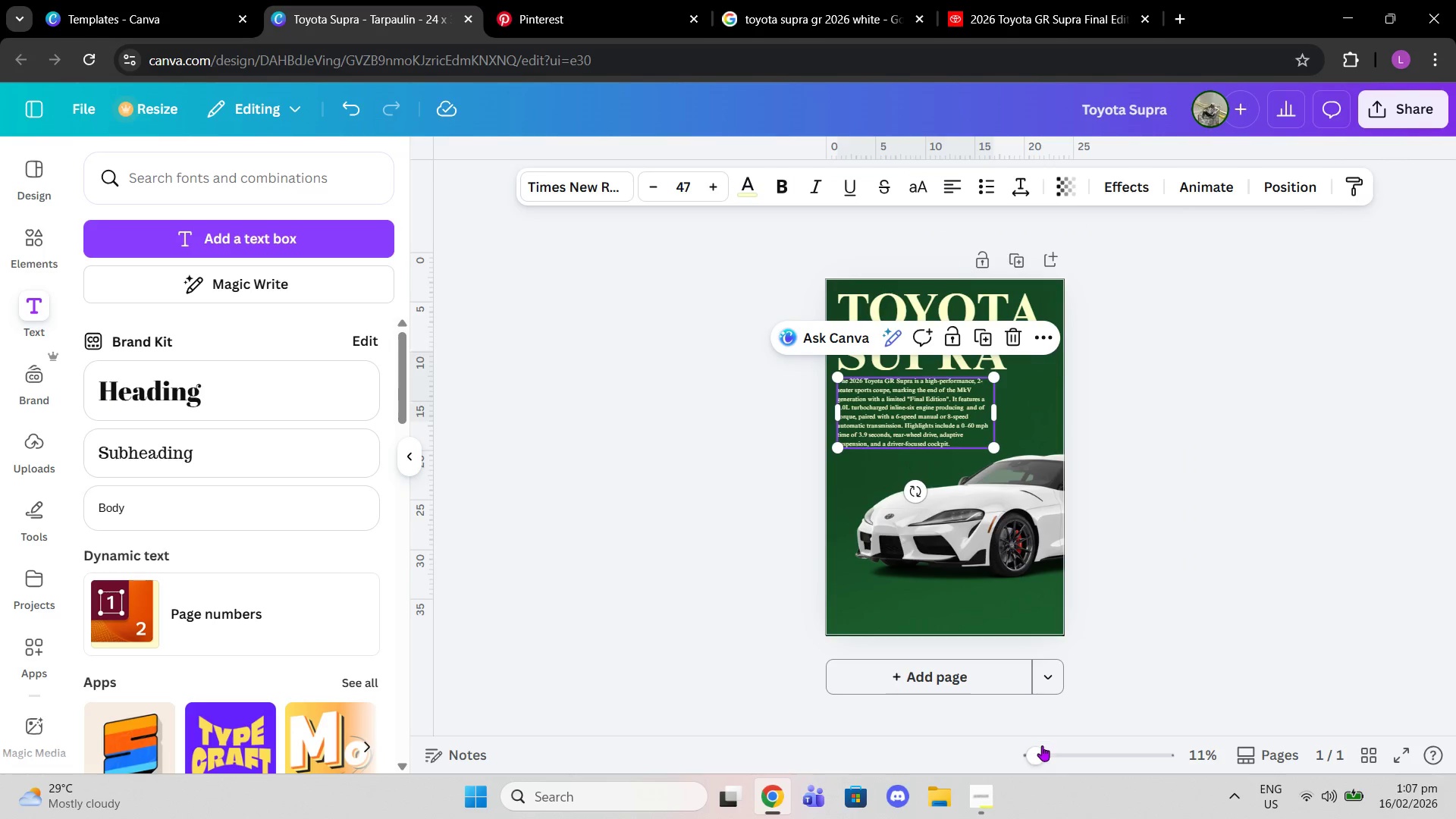 
left_click_drag(start_coordinate=[1043, 753], to_coordinate=[1056, 753])
 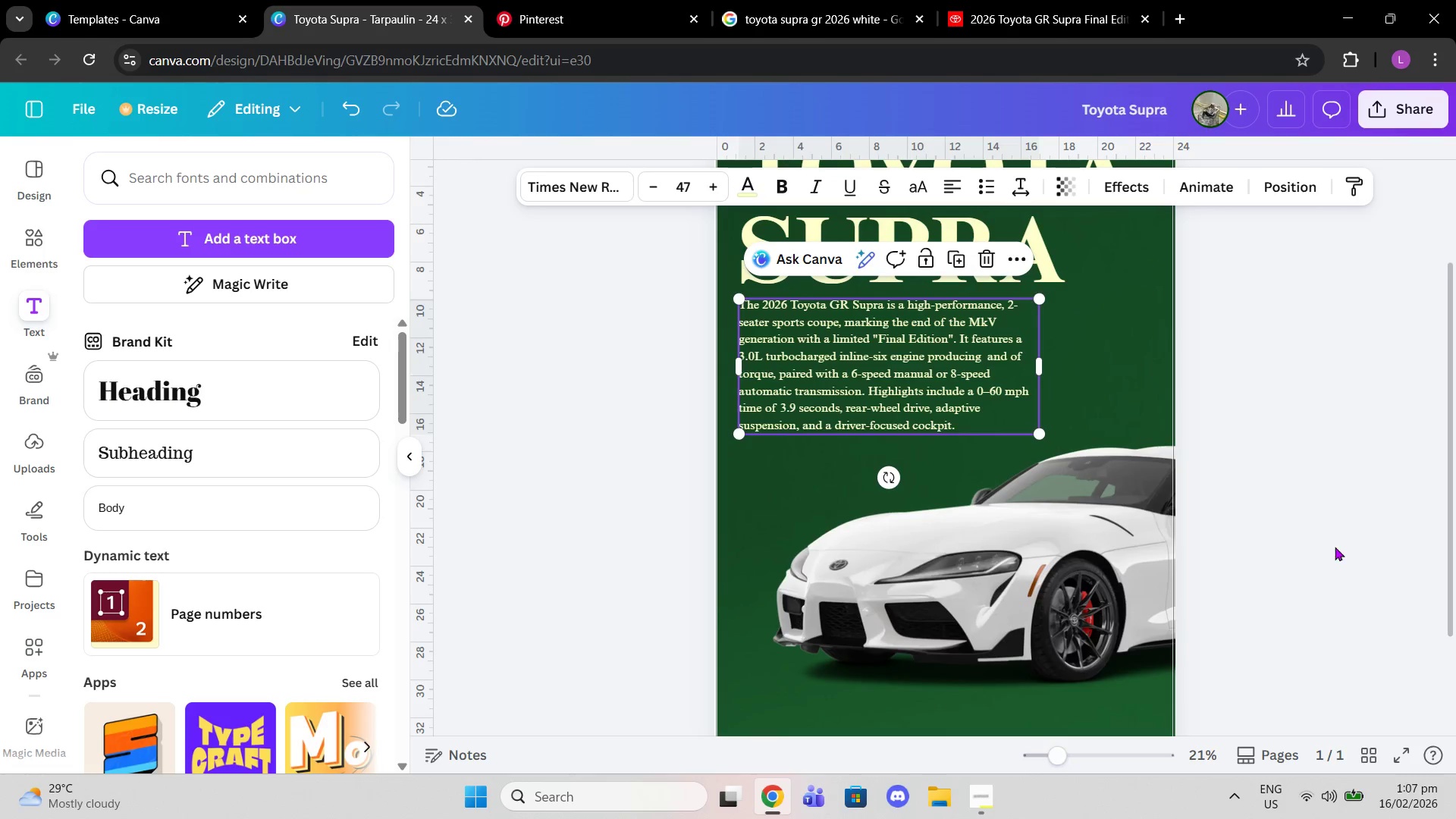 
left_click([1335, 547])
 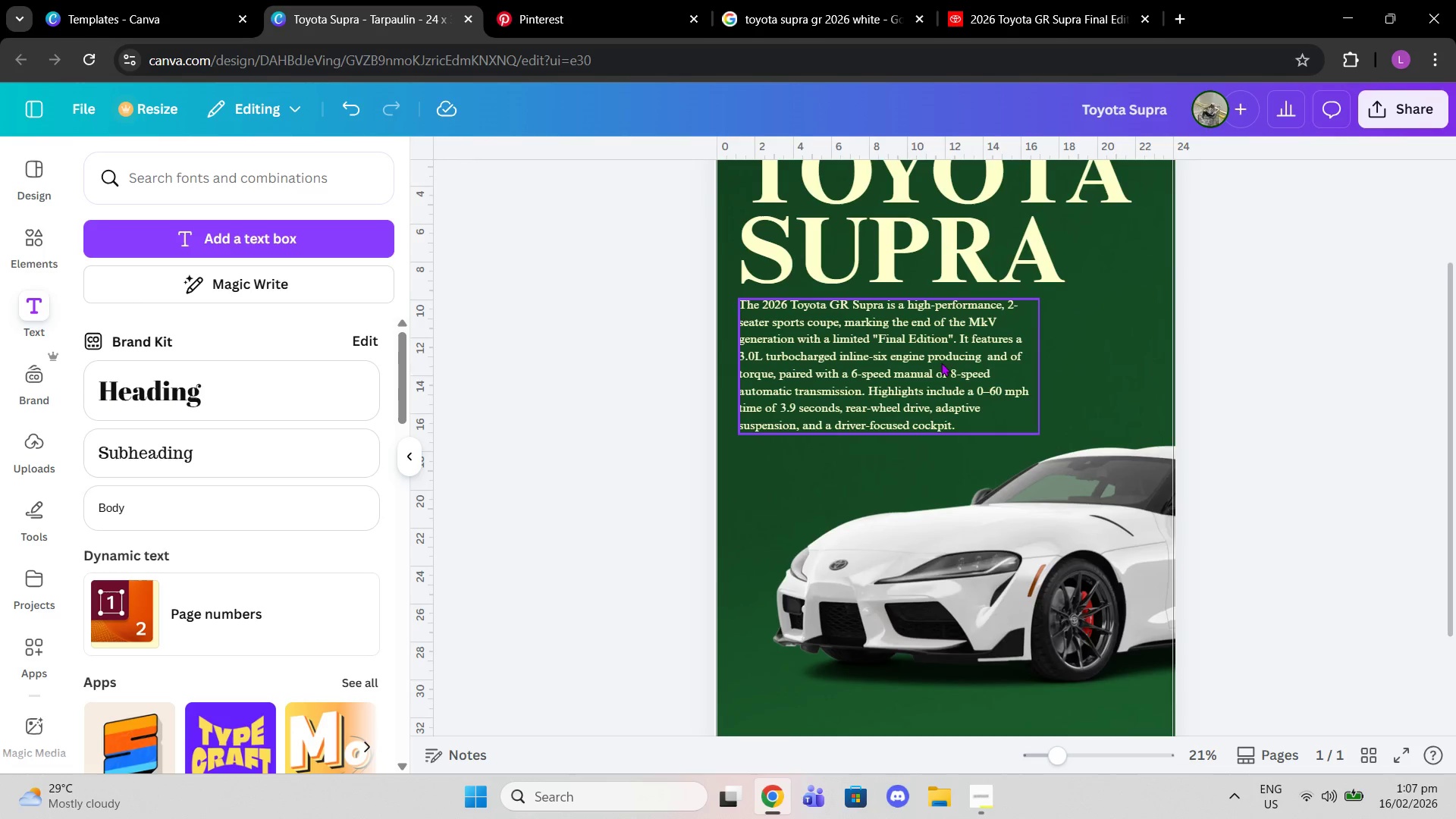 
left_click([988, 488])
 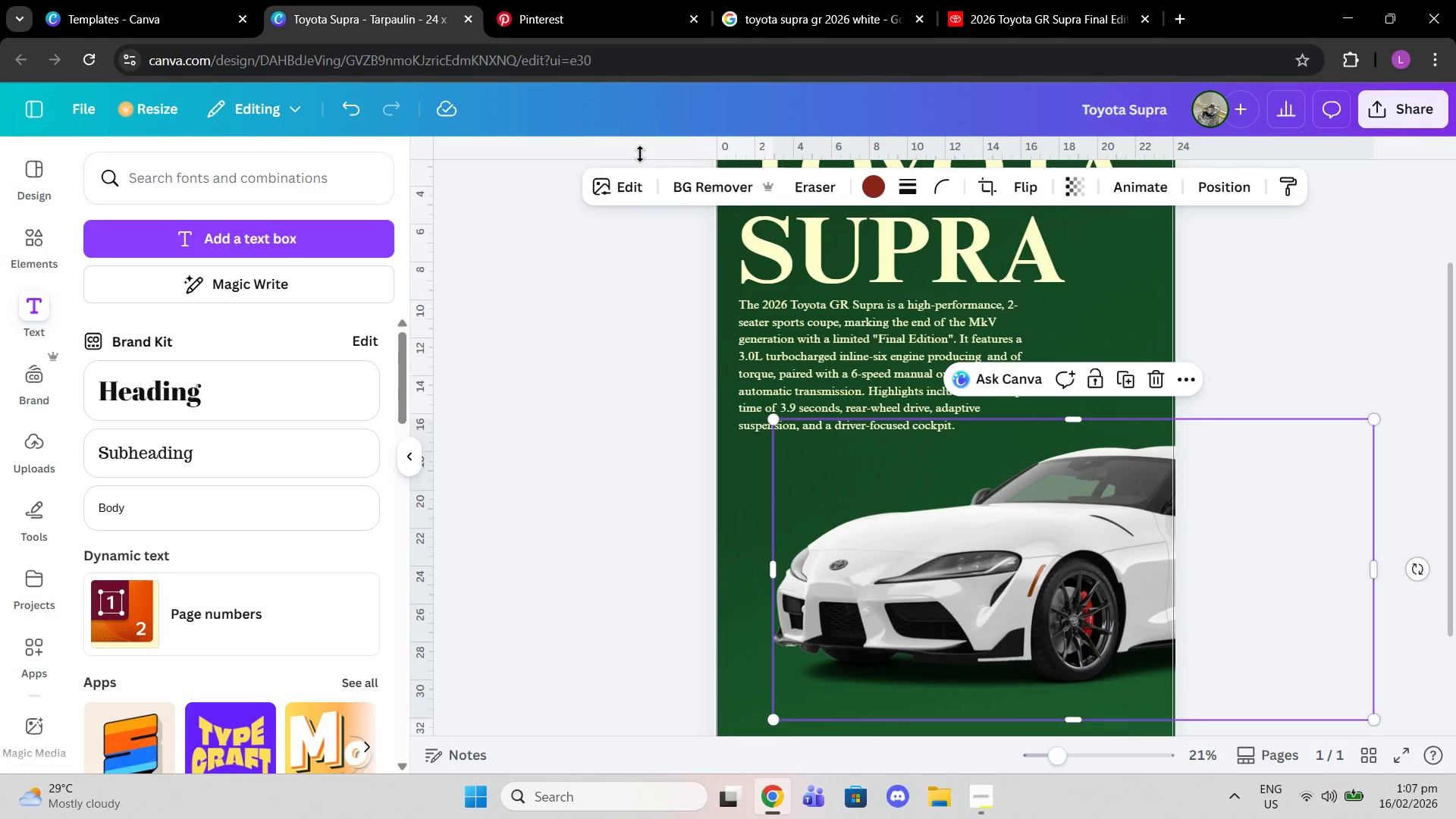 
left_click([624, 180])
 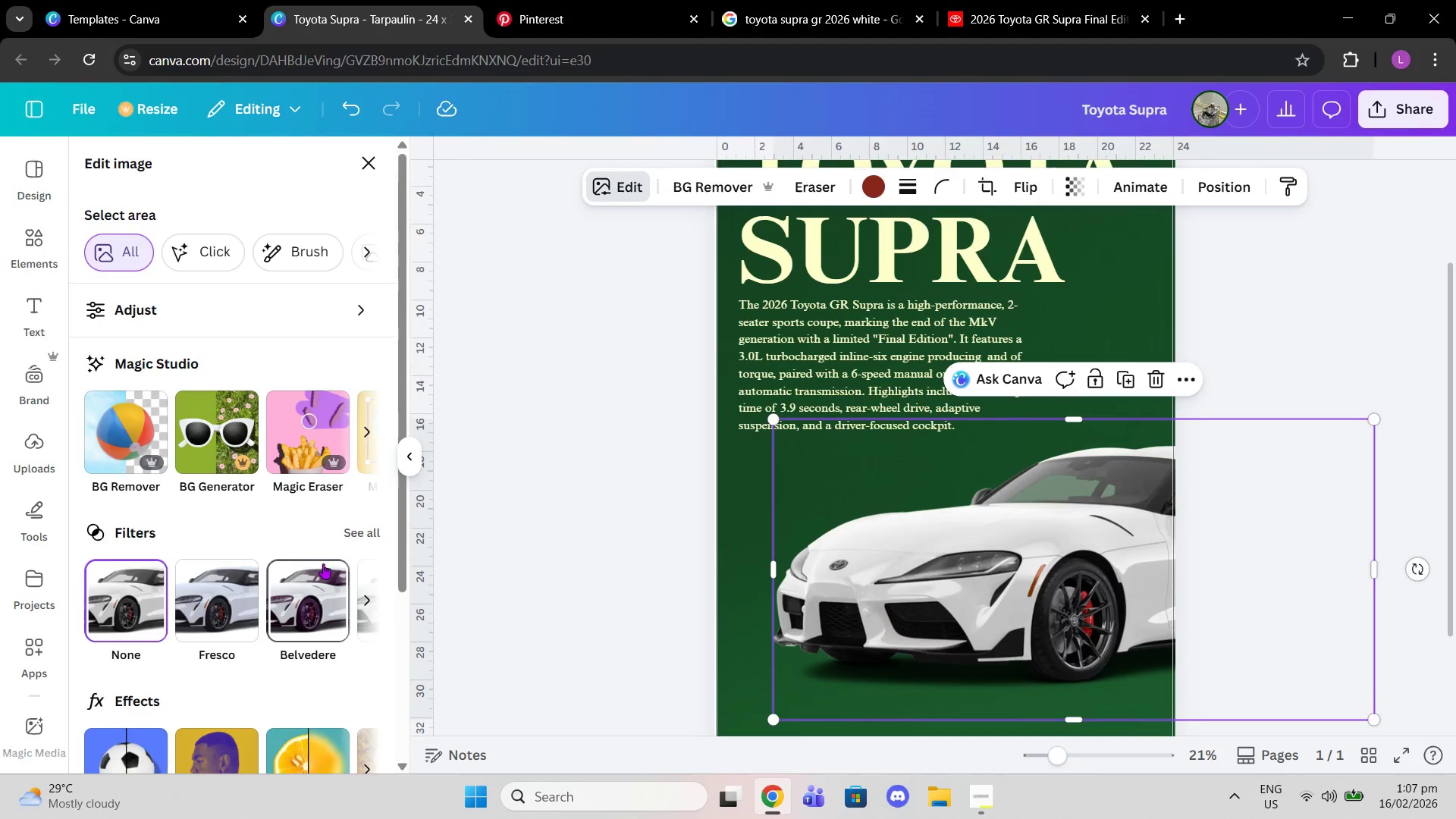 
left_click([359, 539])
 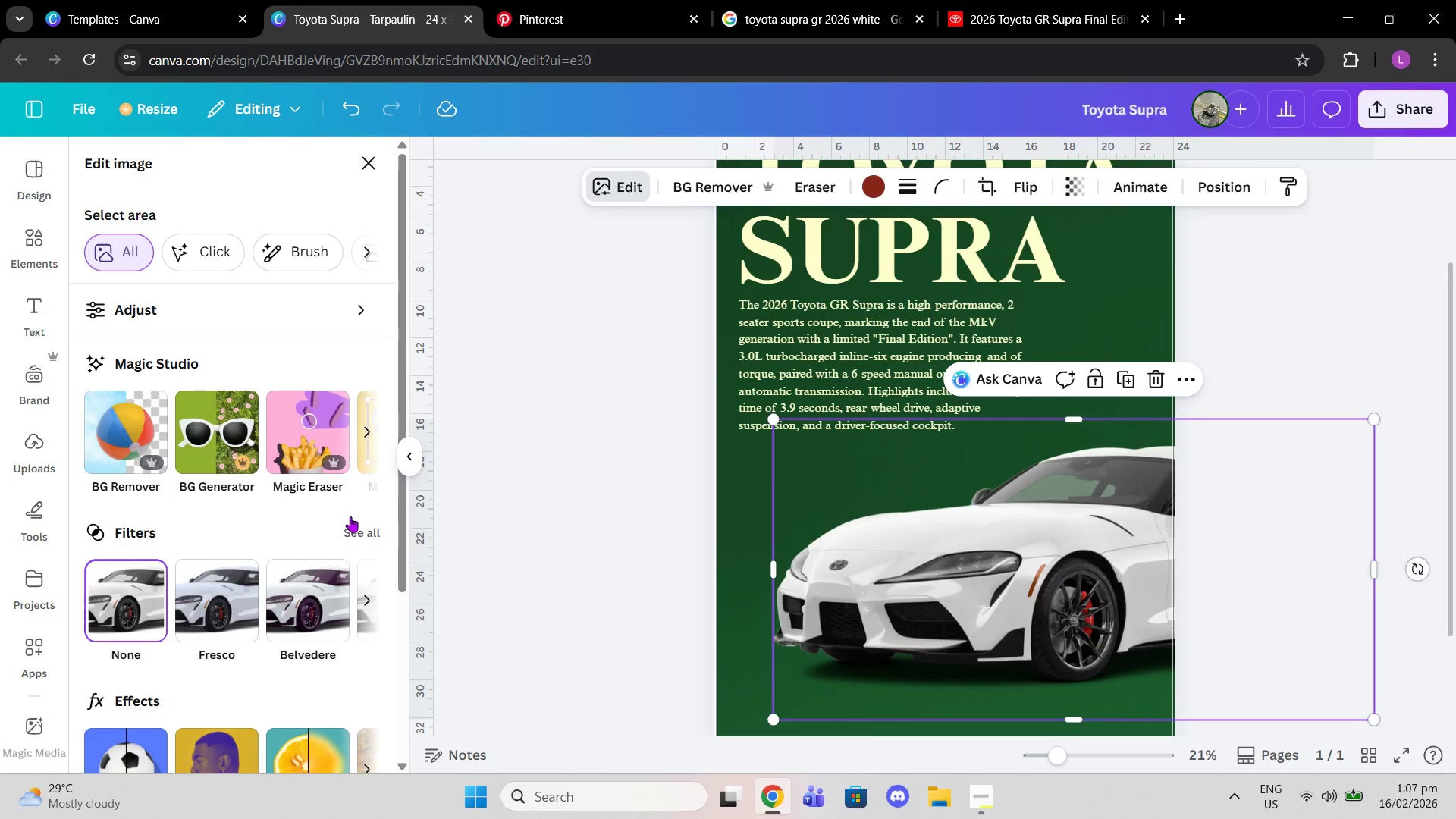 
left_click([350, 517])
 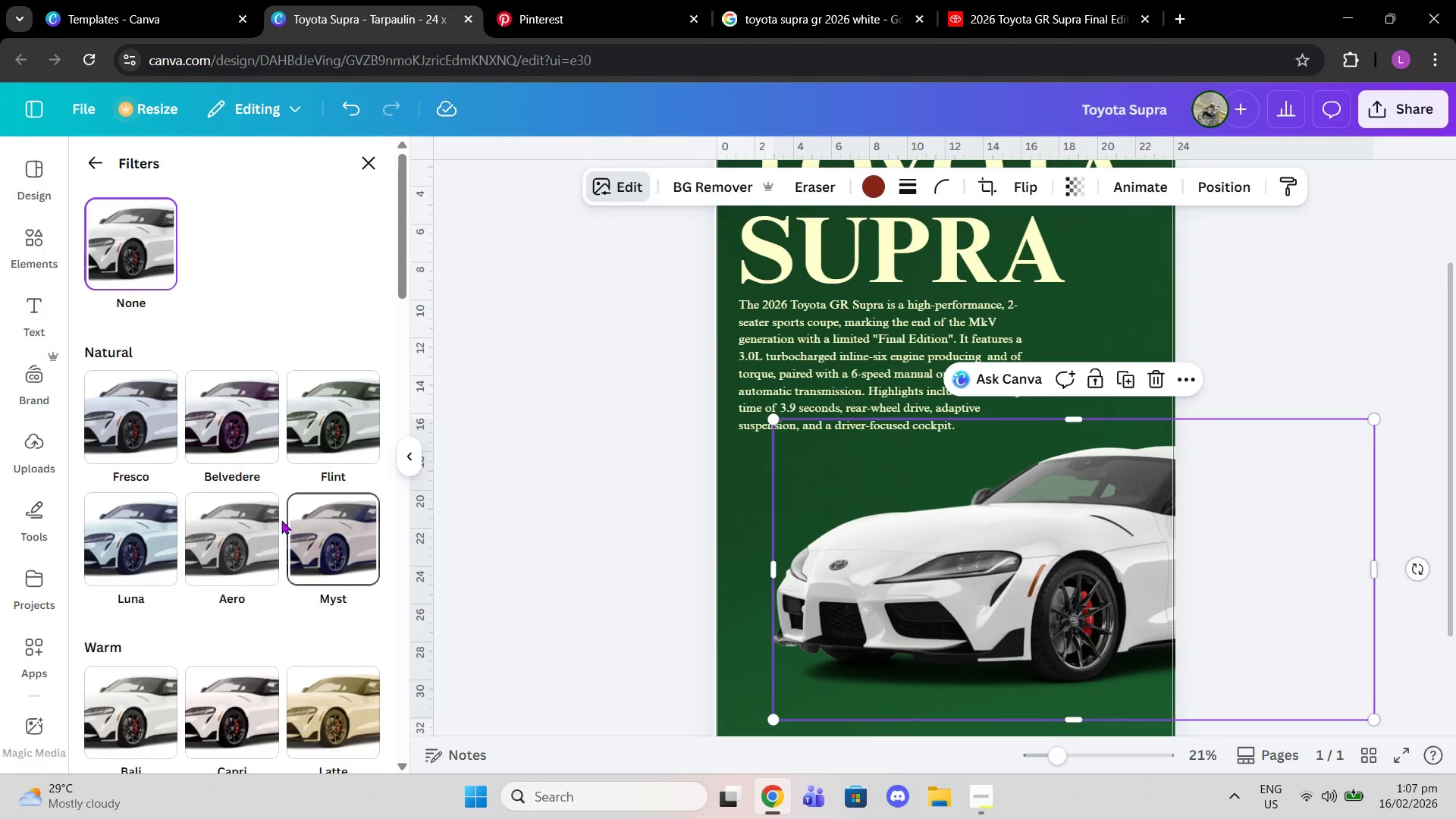 
left_click([325, 592])
 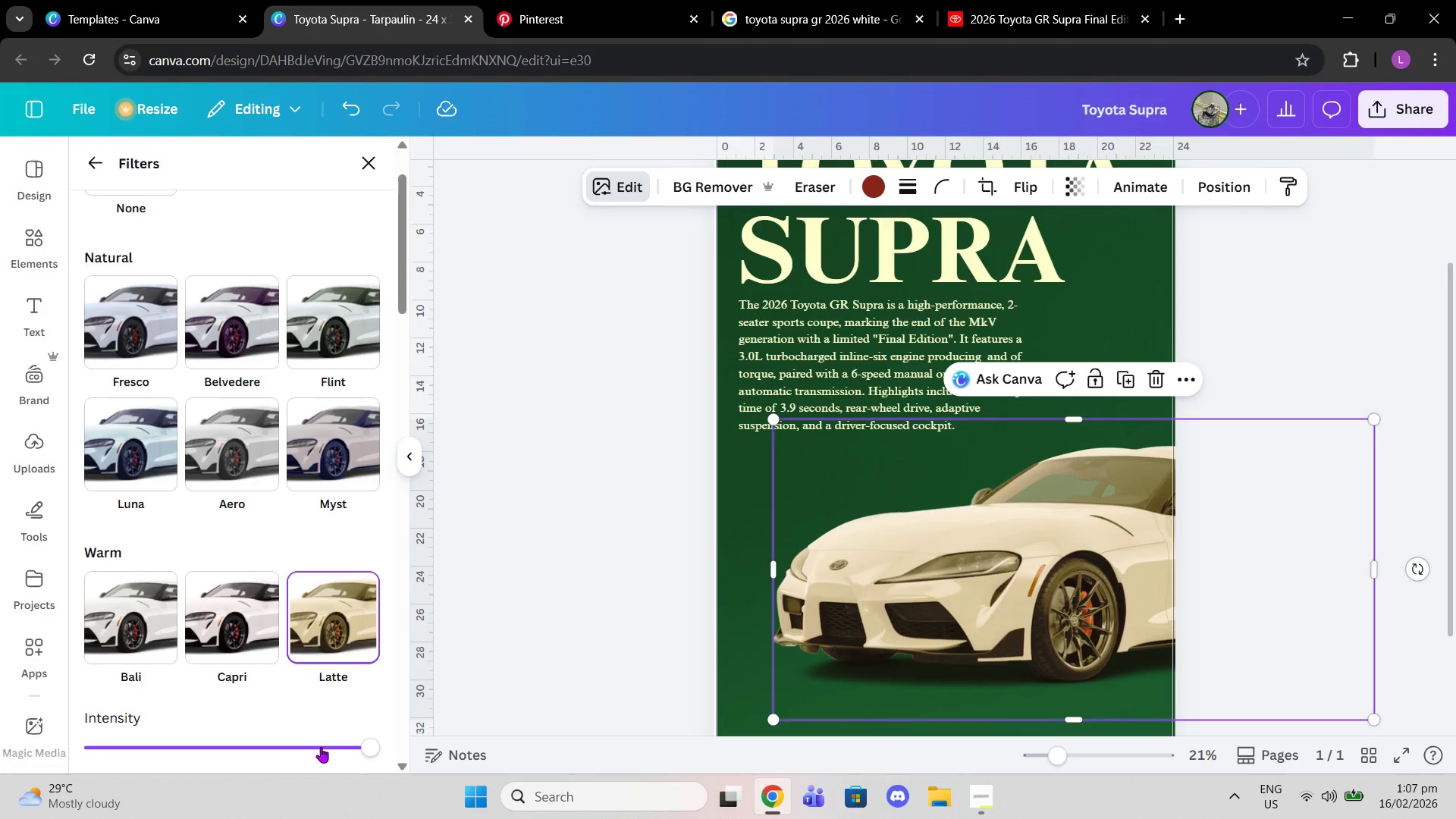 
scroll: coordinate [281, 519], scroll_direction: down, amount: 1.0
 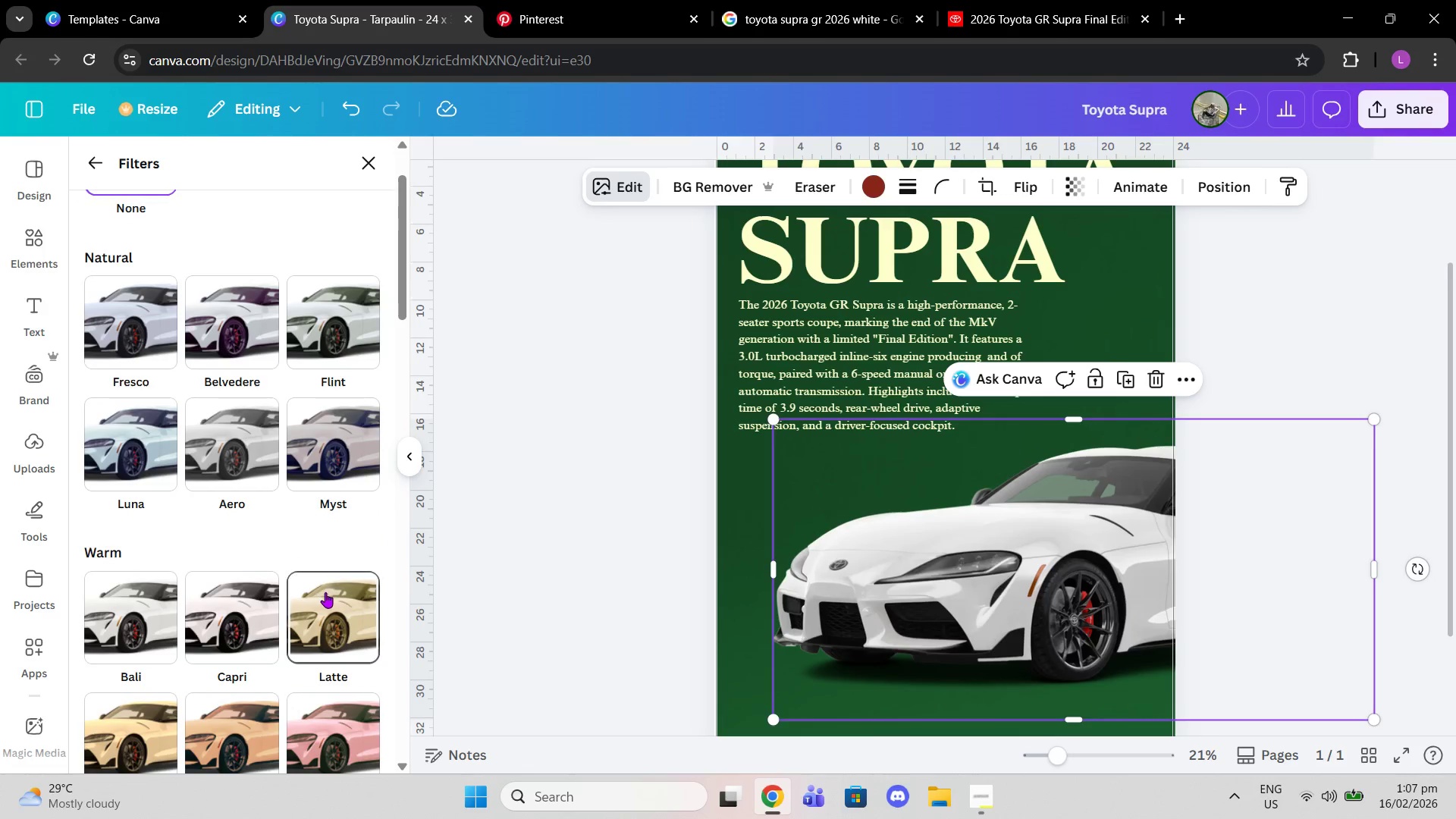 
left_click_drag(start_coordinate=[326, 748], to_coordinate=[228, 745])
 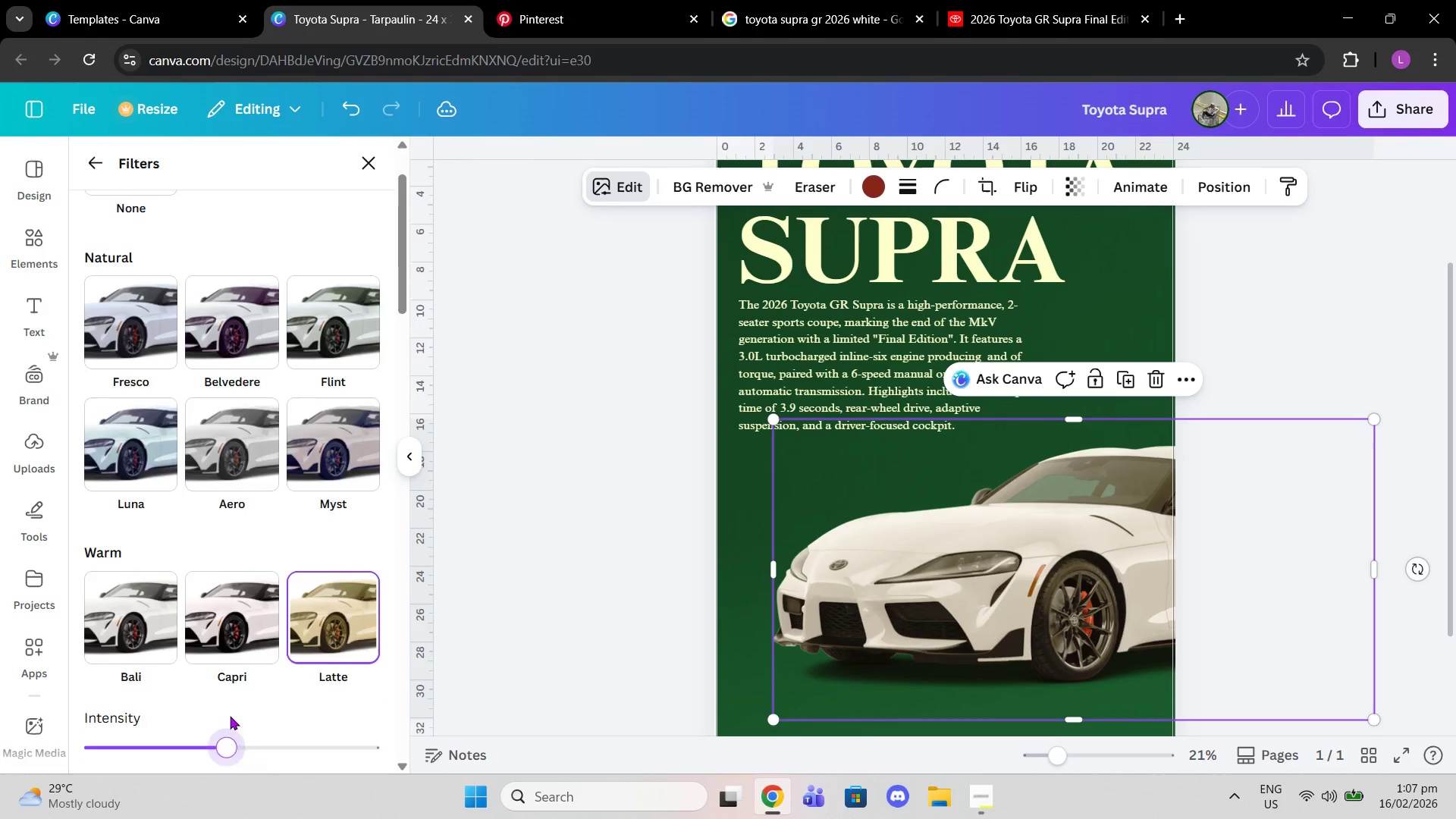 
scroll: coordinate [230, 716], scroll_direction: down, amount: 2.0
 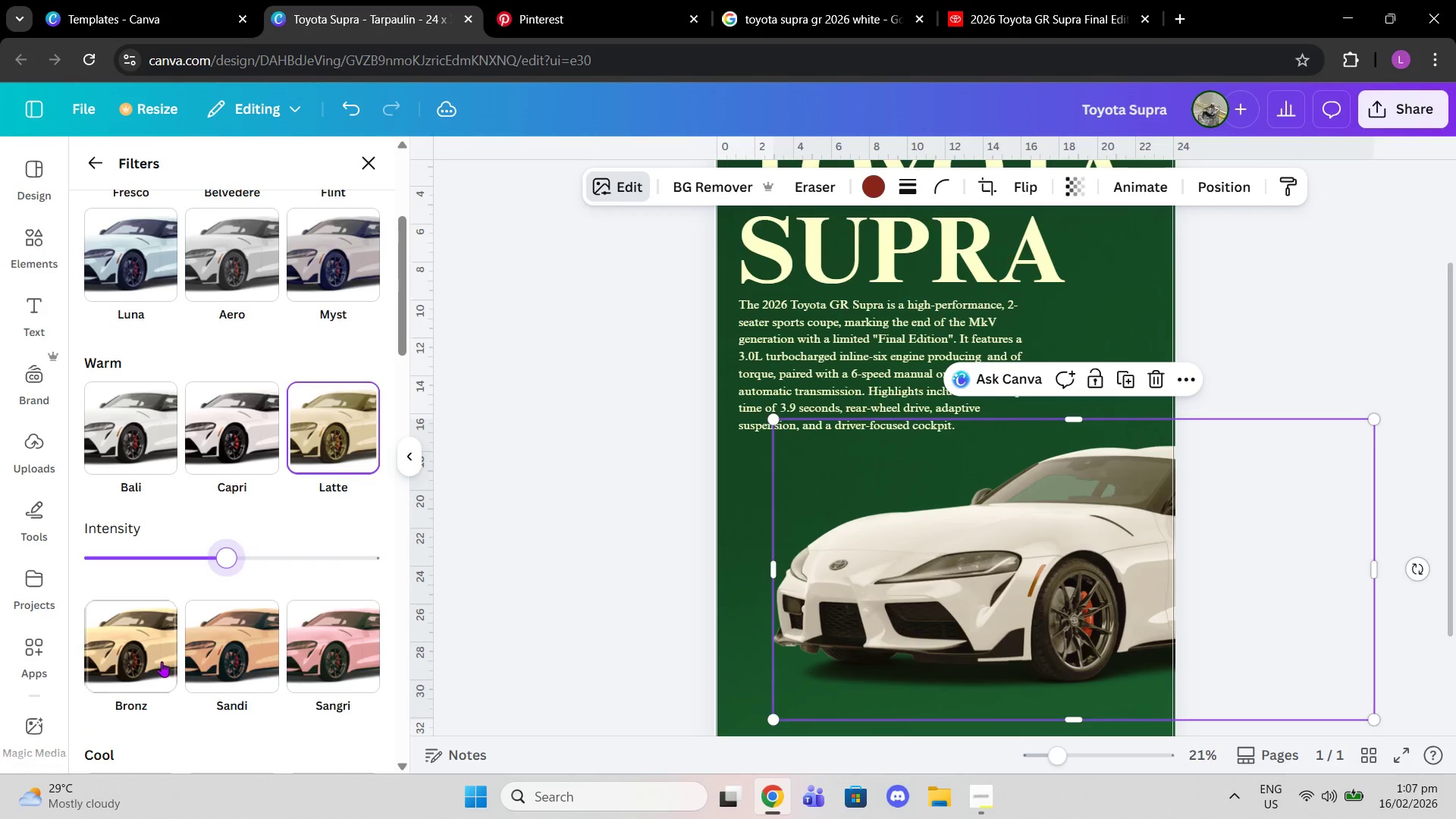 
left_click([158, 661])
 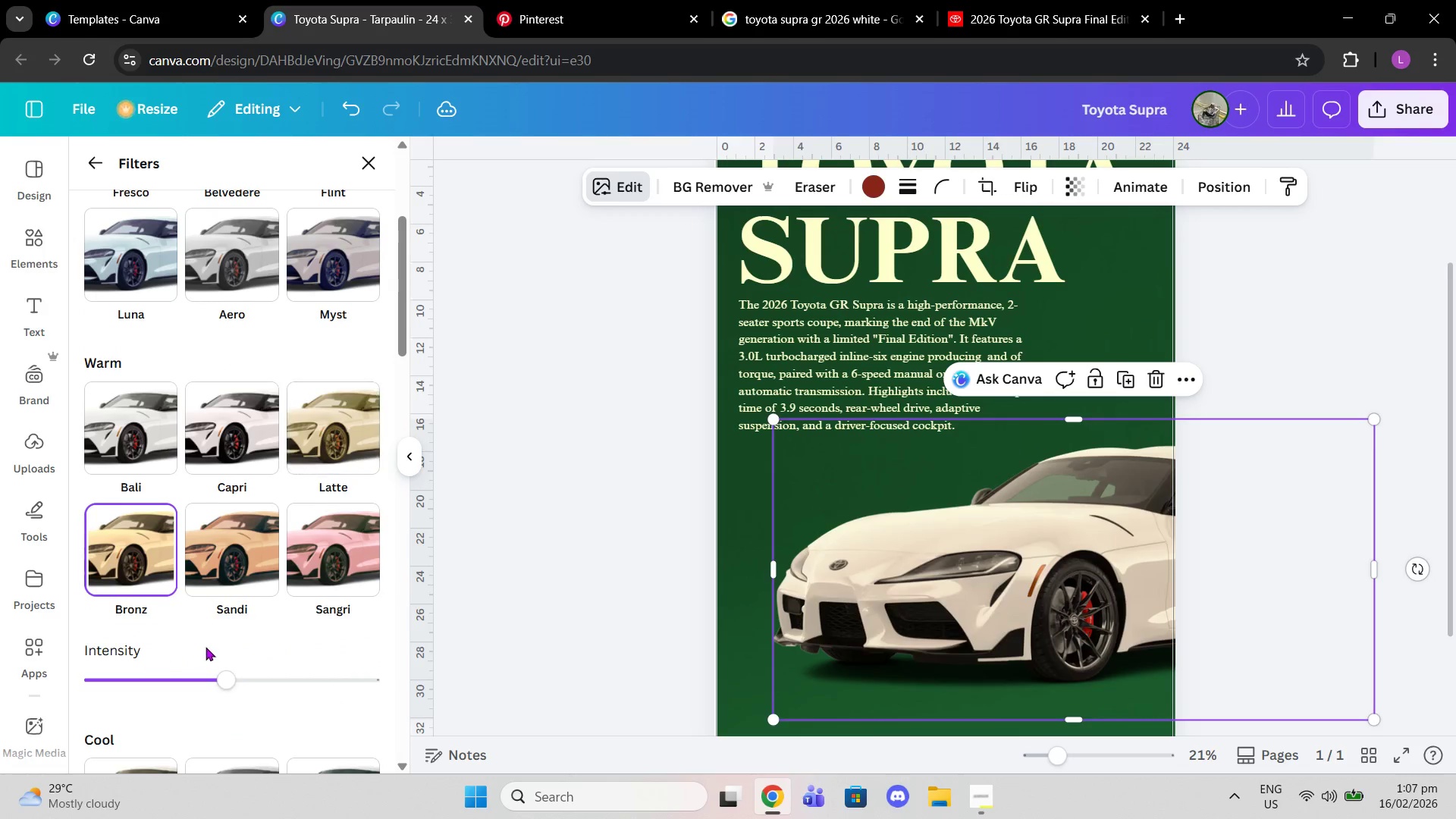 
scroll: coordinate [206, 648], scroll_direction: down, amount: 2.0
 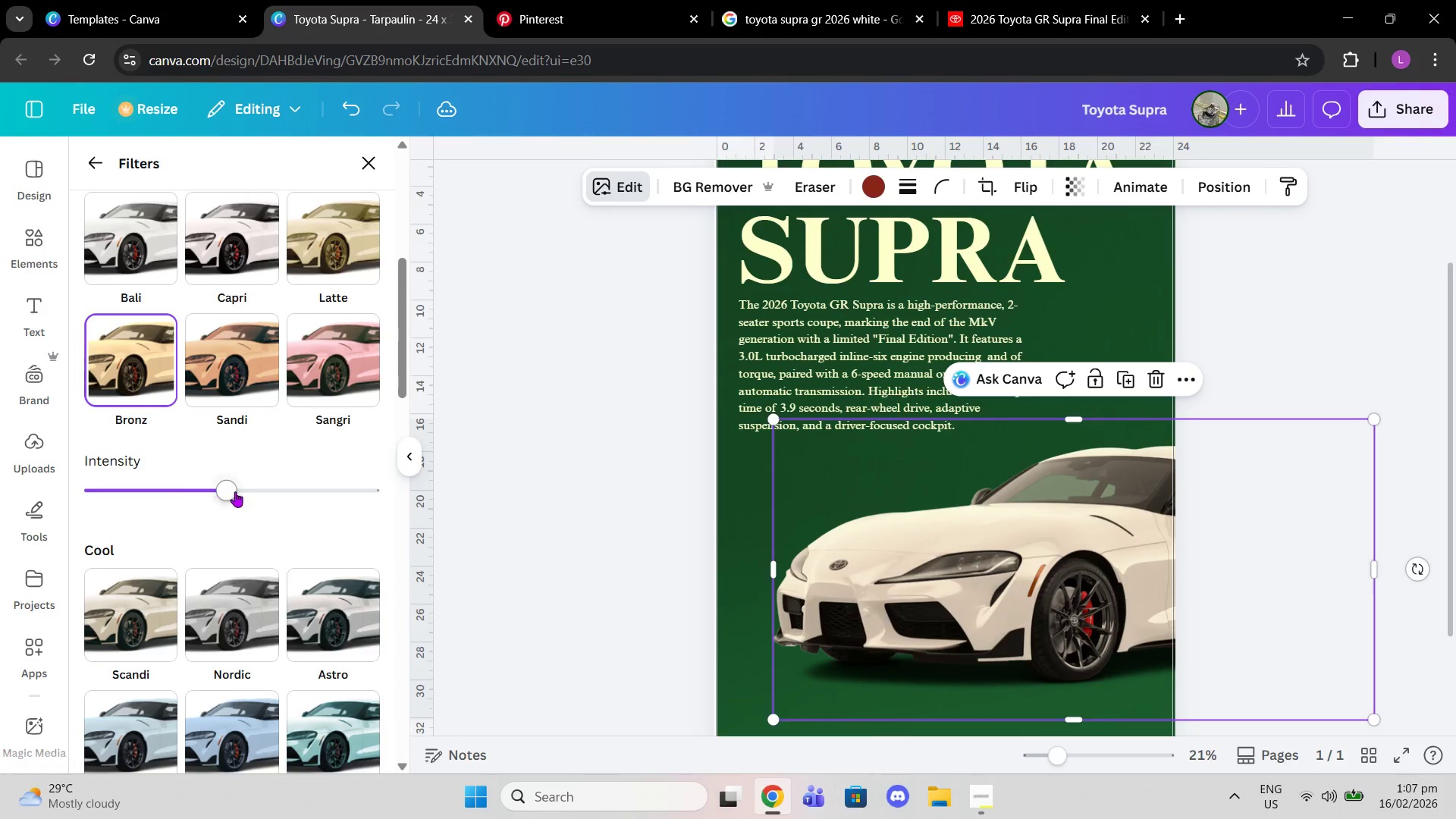 
left_click_drag(start_coordinate=[235, 491], to_coordinate=[221, 479])
 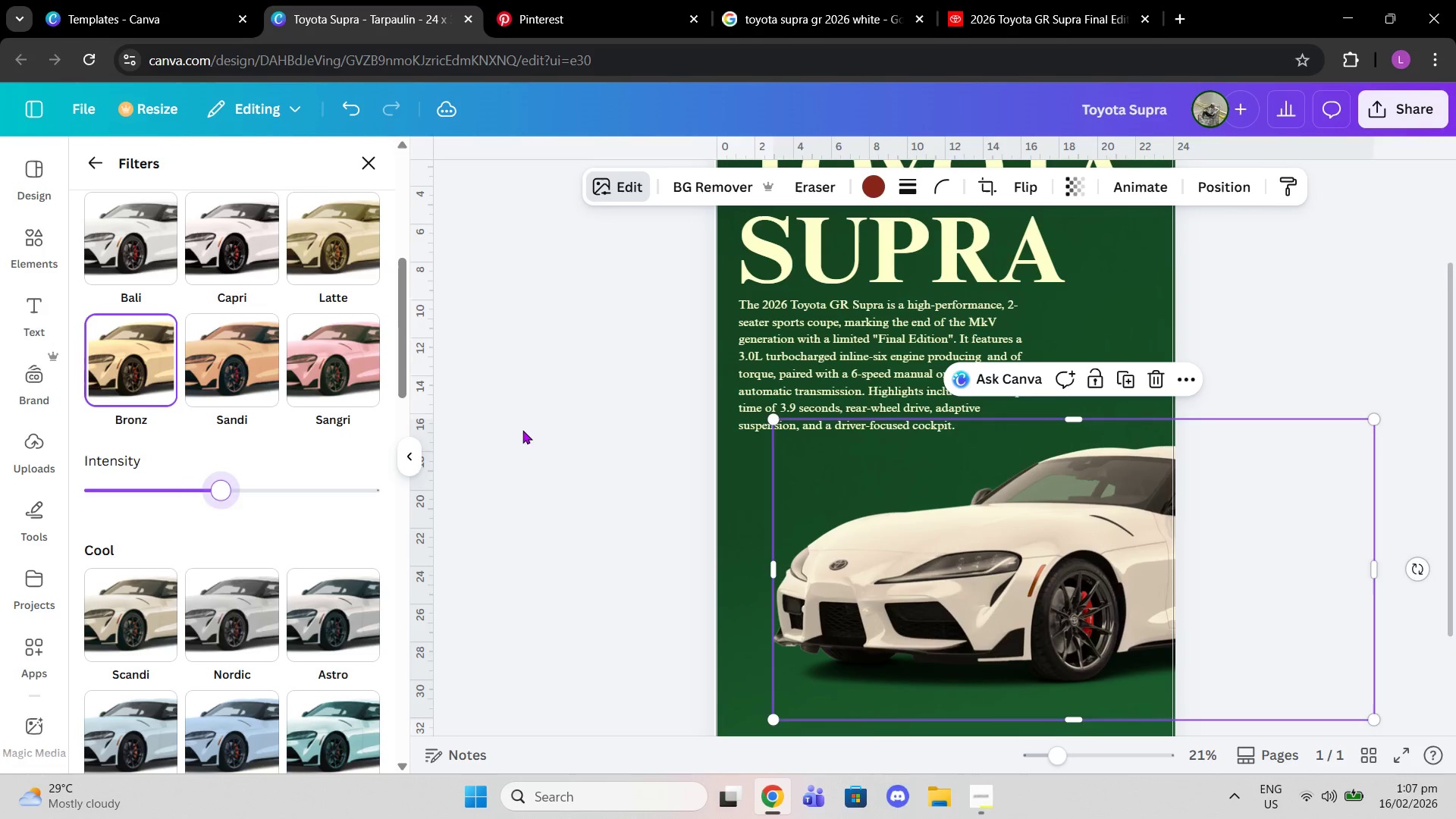 
double_click([522, 430])
 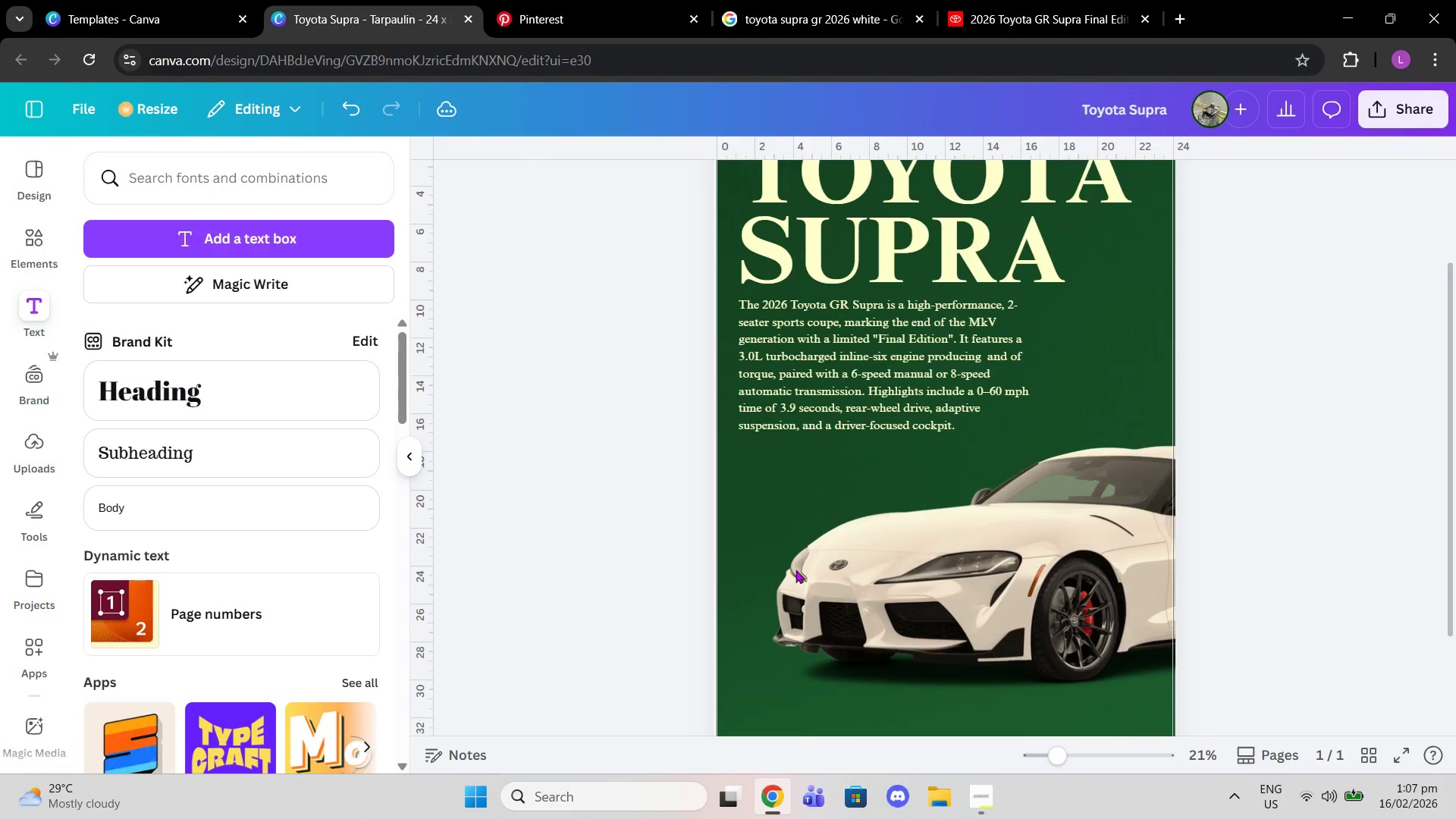 
scroll: coordinate [808, 573], scroll_direction: up, amount: 1.0
 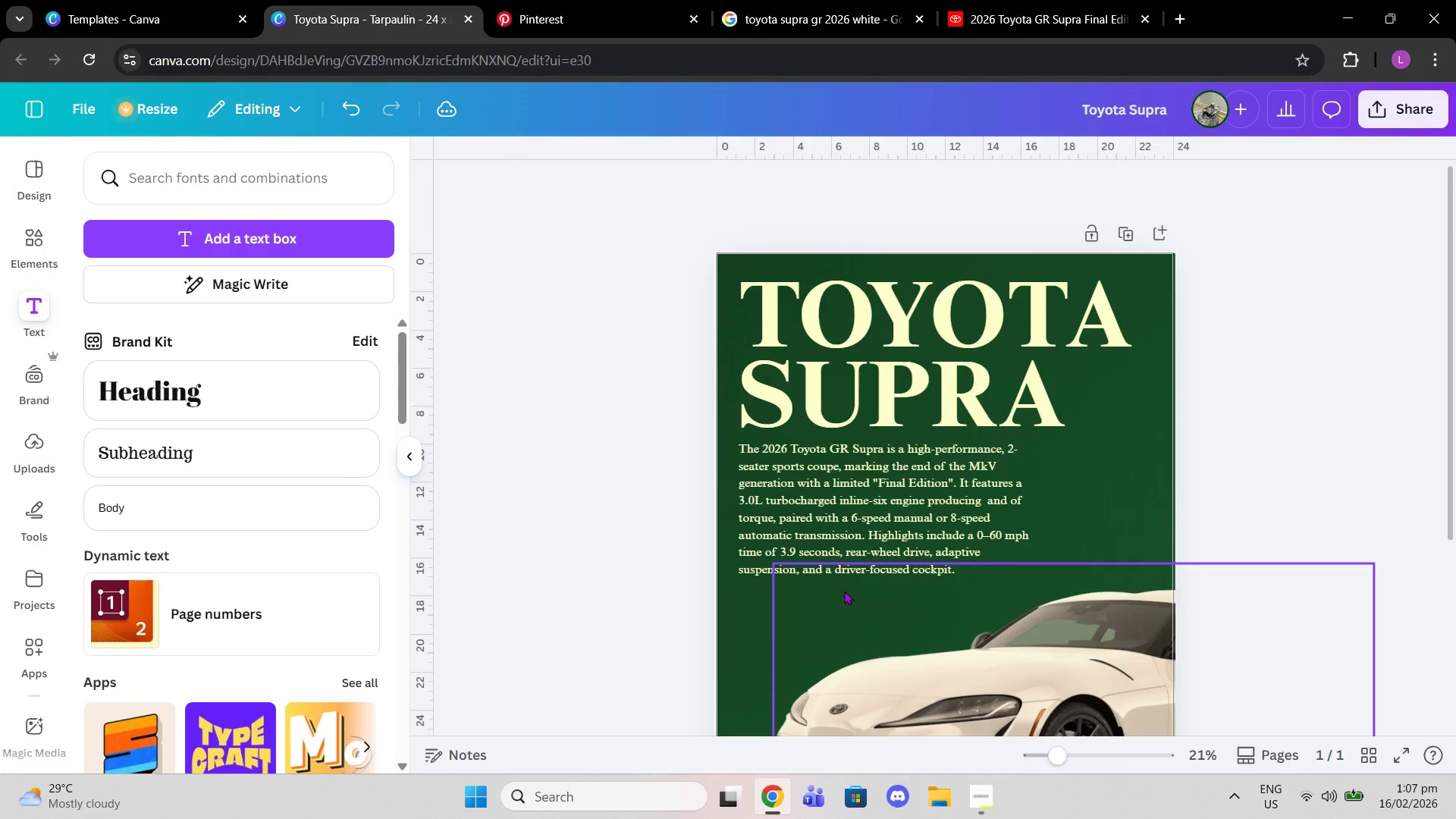 
scroll: coordinate [844, 591], scroll_direction: down, amount: 1.0
 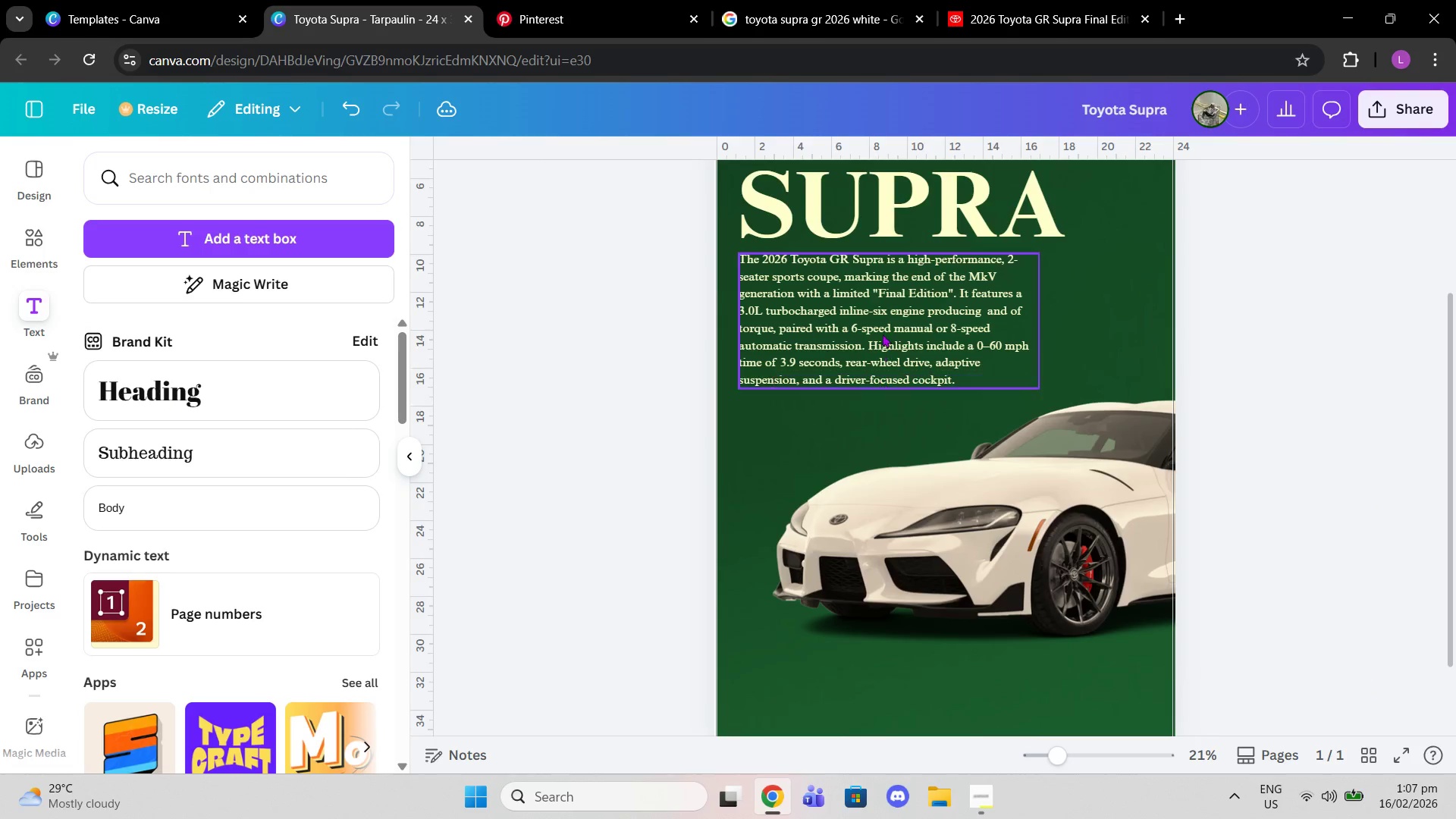 
left_click([881, 326])
 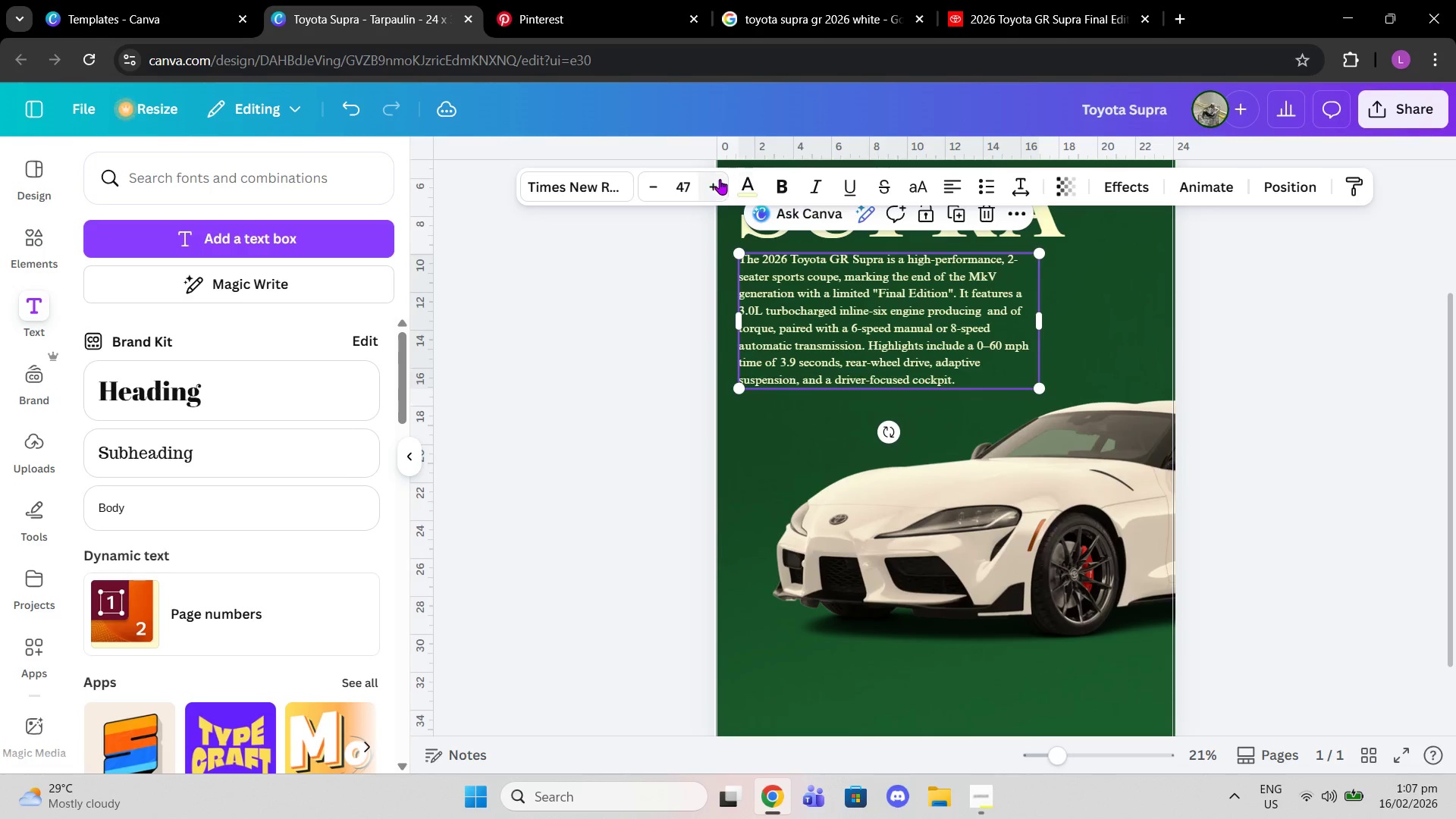 
double_click([720, 179])
 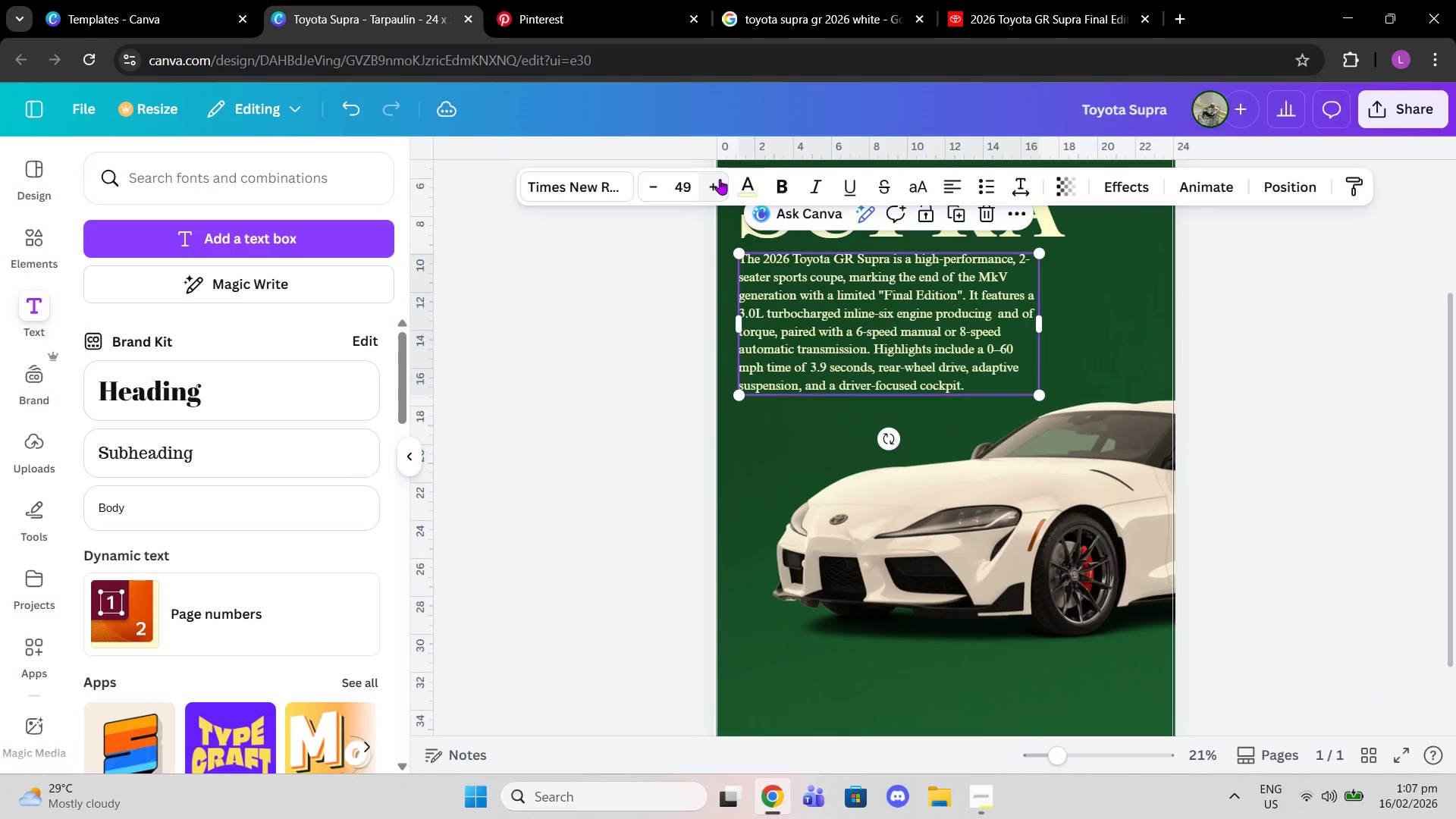 
left_click([720, 179])
 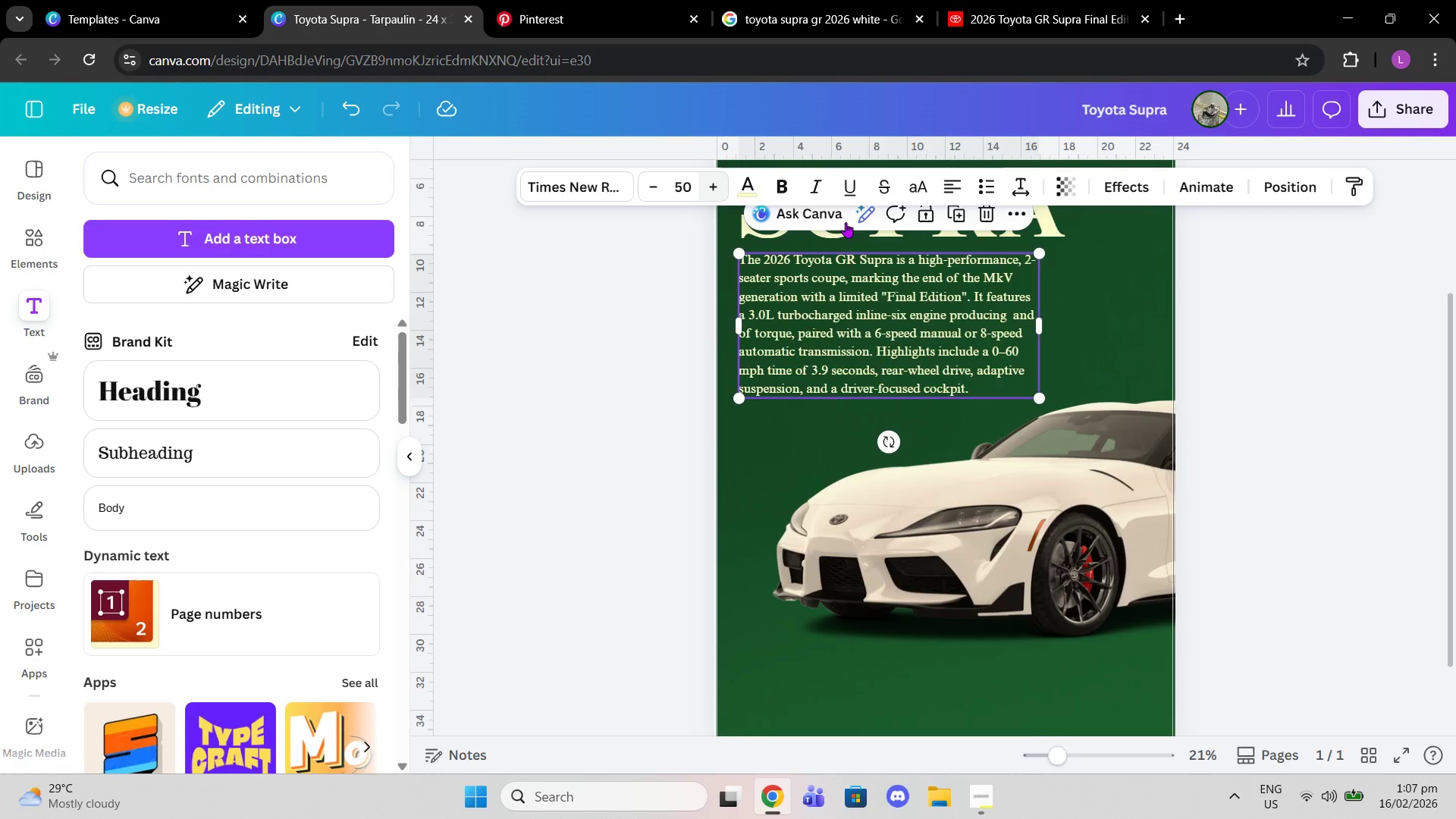 
left_click([1306, 366])
 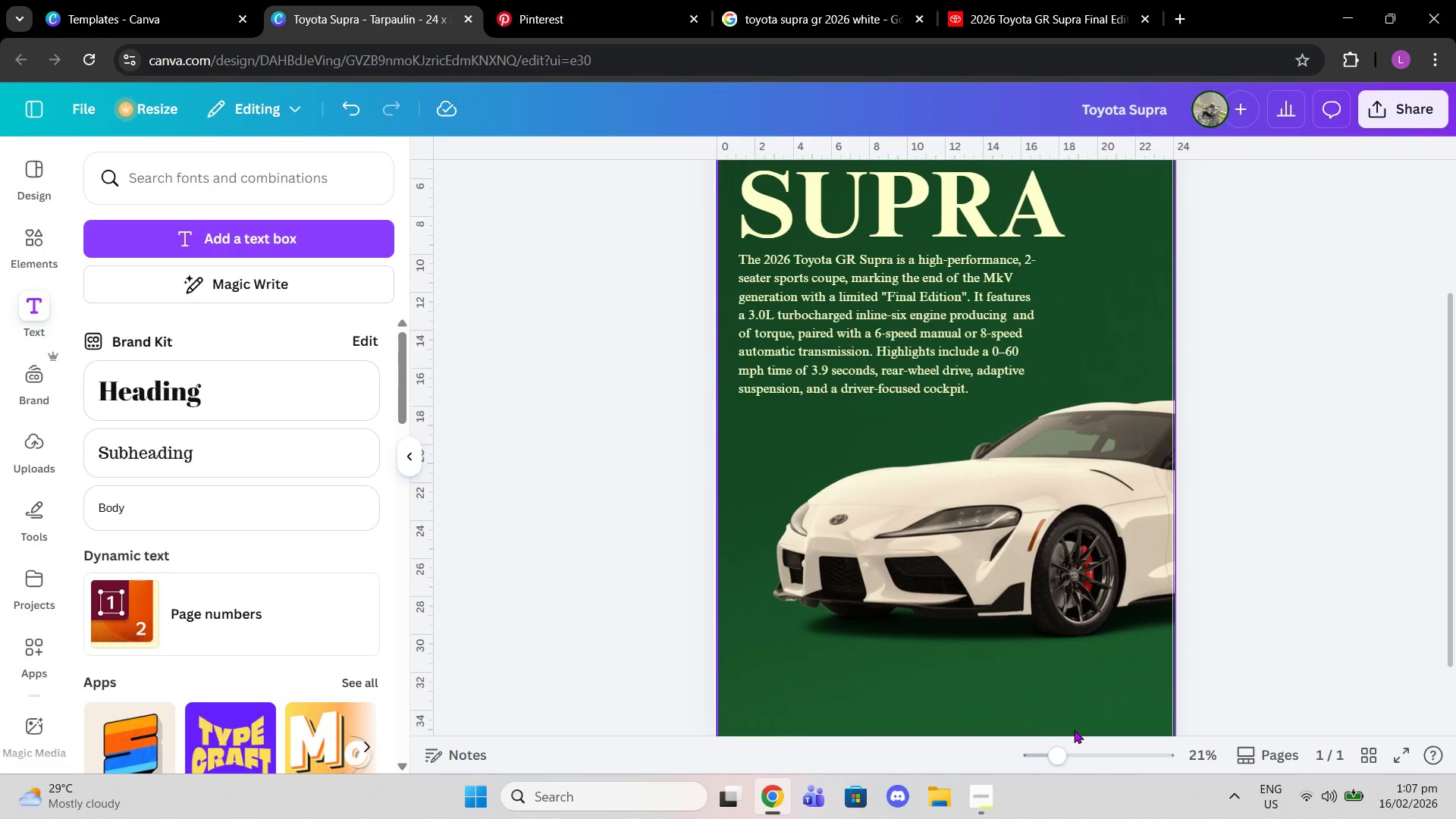 
left_click_drag(start_coordinate=[1062, 754], to_coordinate=[1050, 752])
 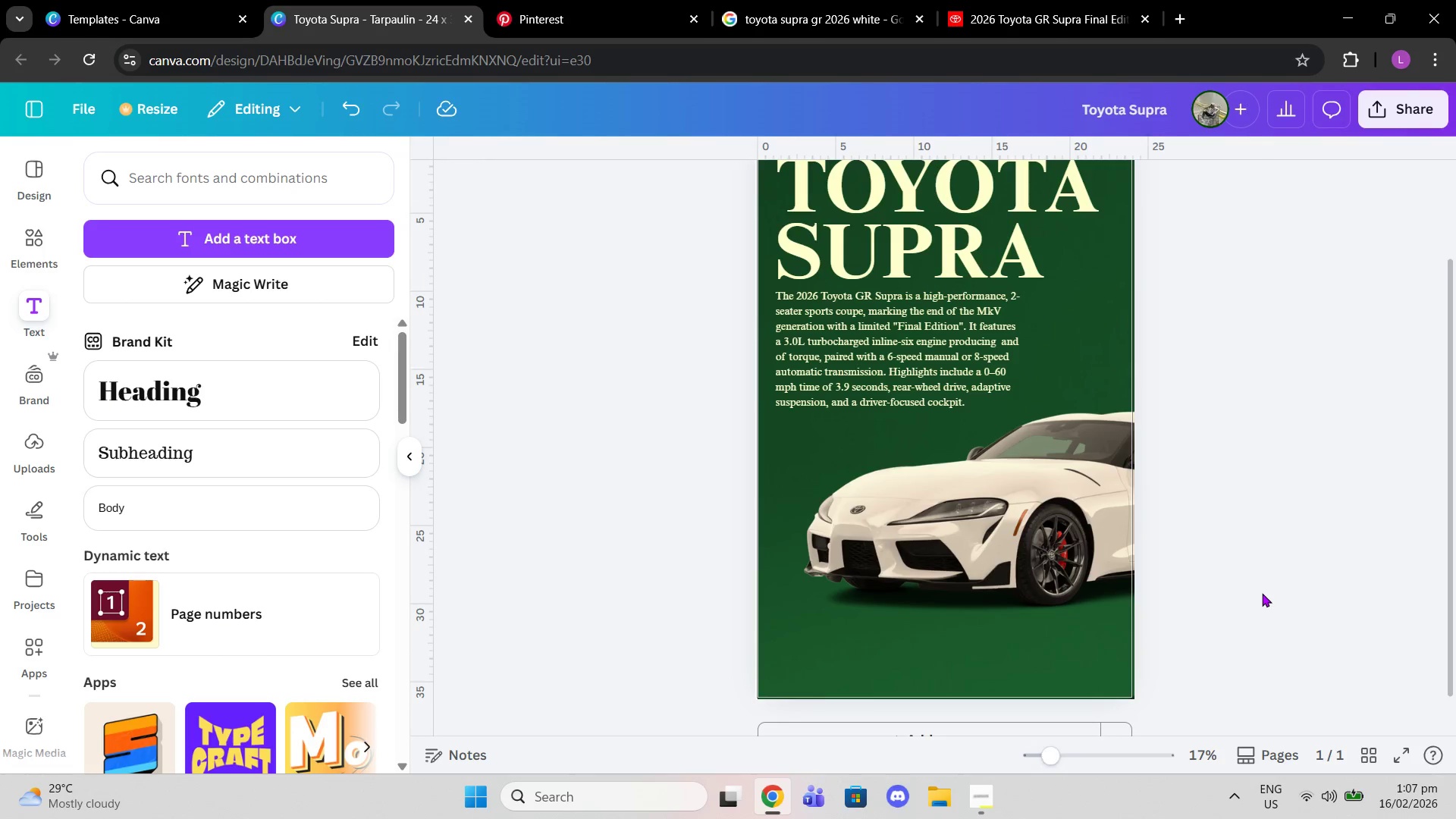 
left_click([1262, 593])
 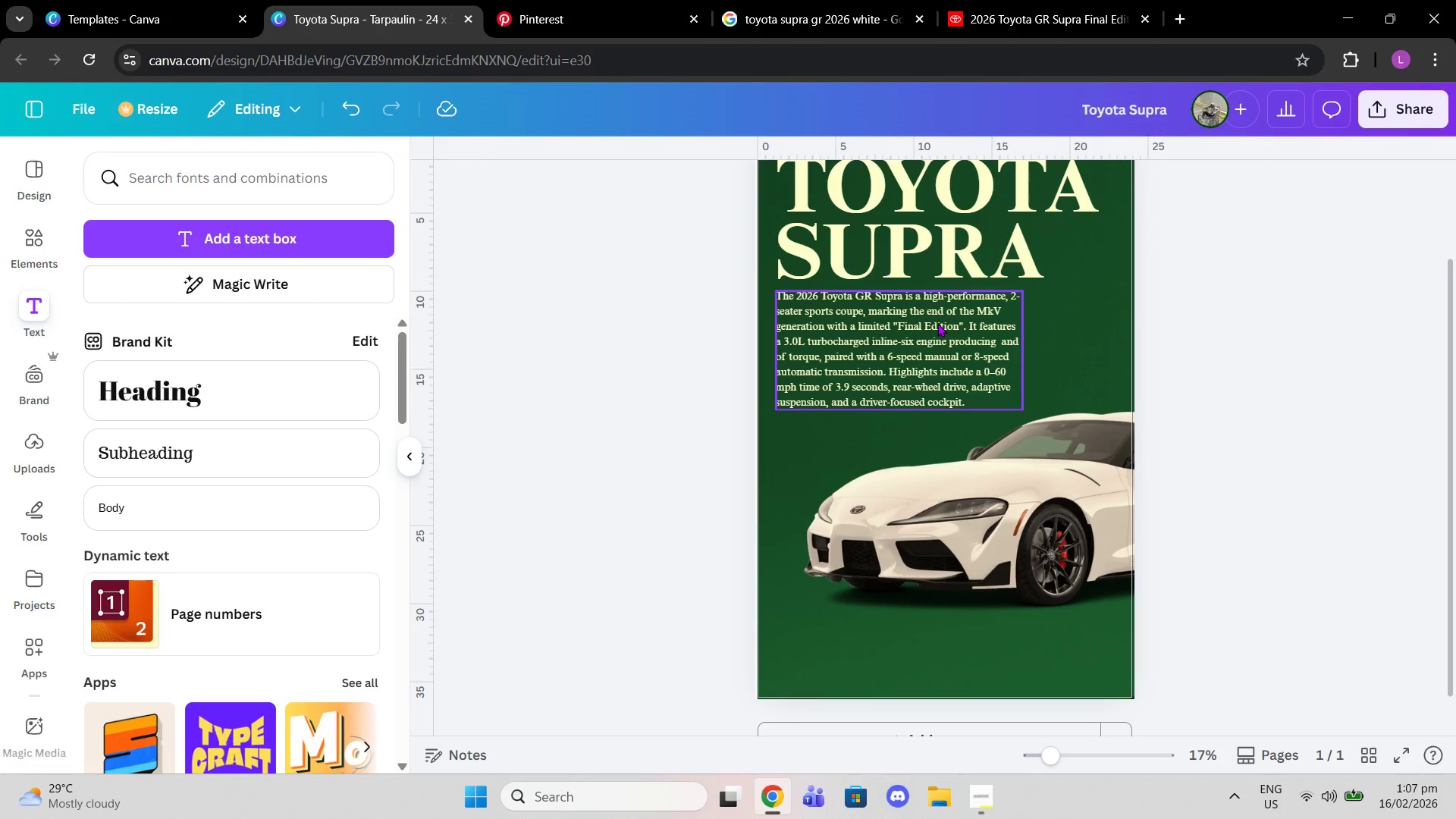 
left_click([937, 323])
 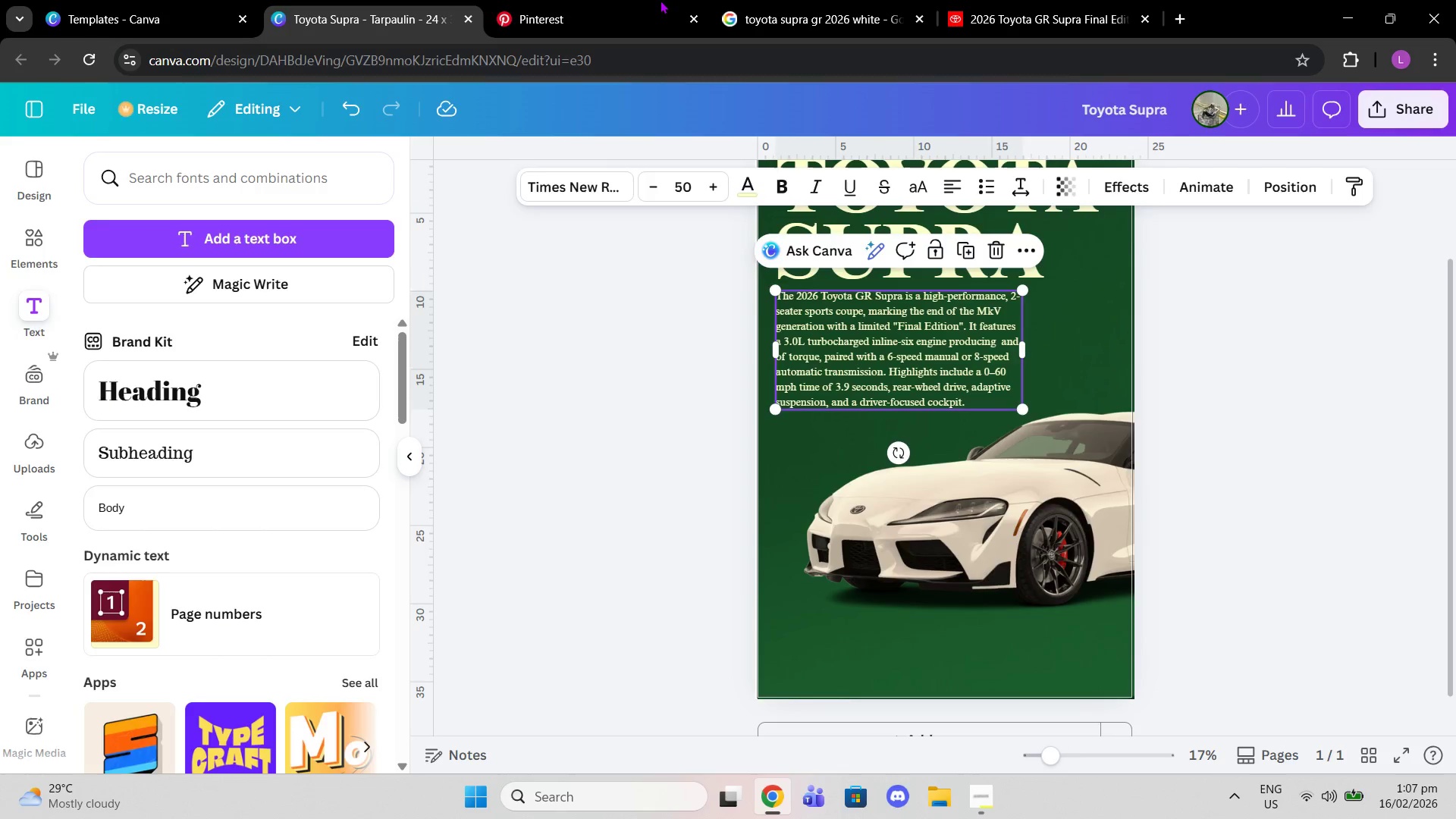 
left_click([660, 0])
 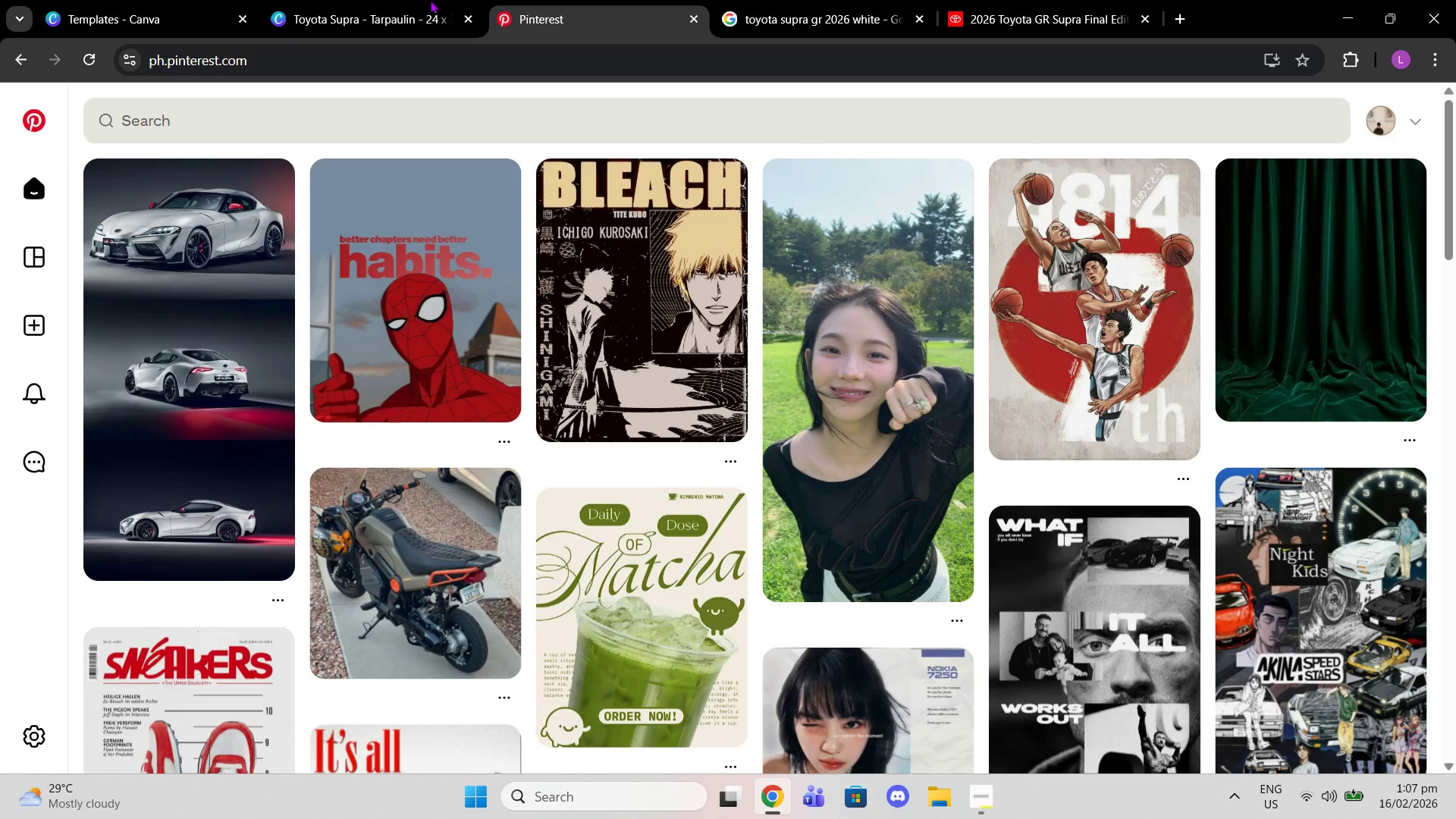 
left_click([422, 0])
 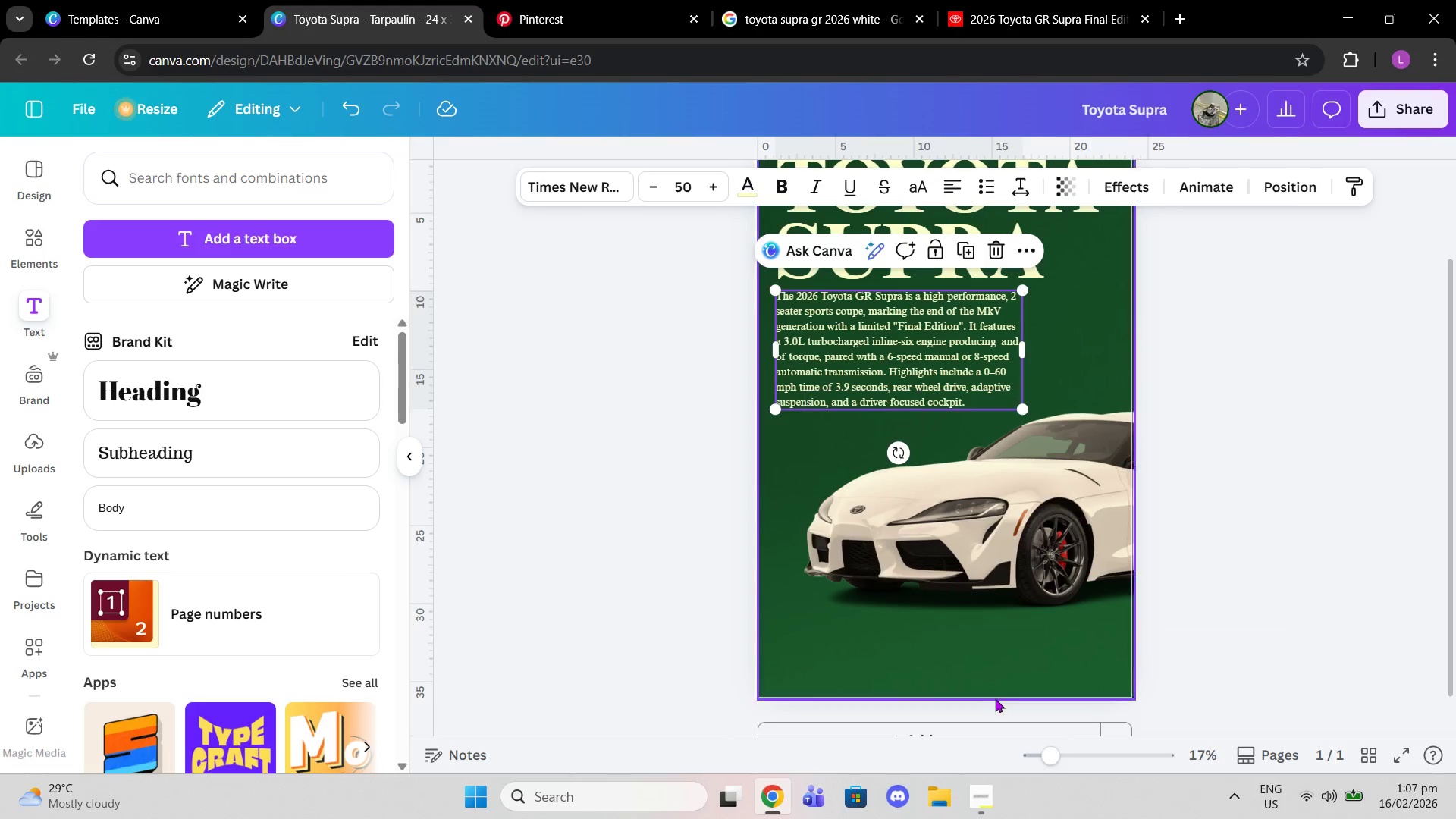 
left_click([990, 818])